 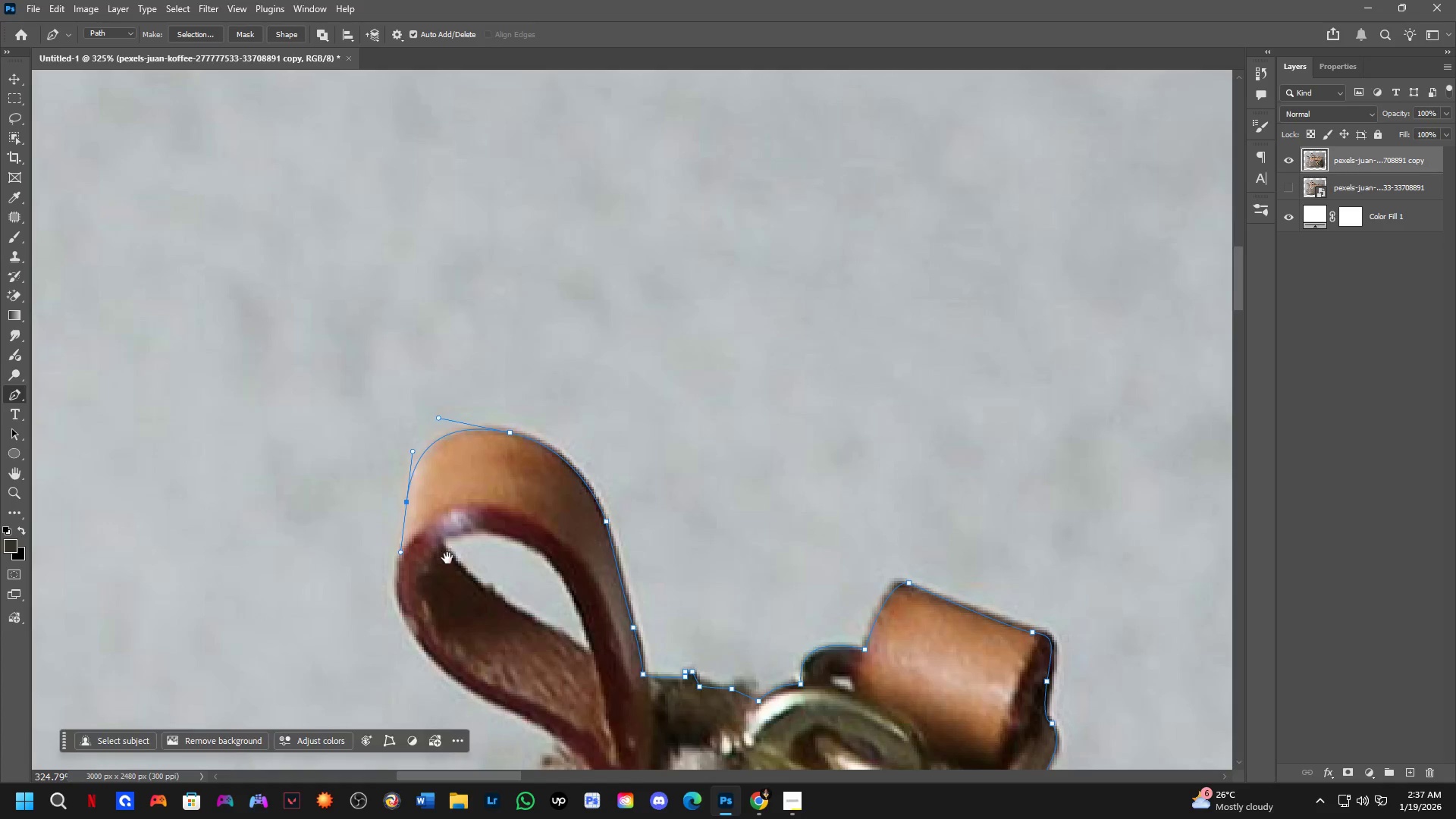 
hold_key(key=Space, duration=0.53)
 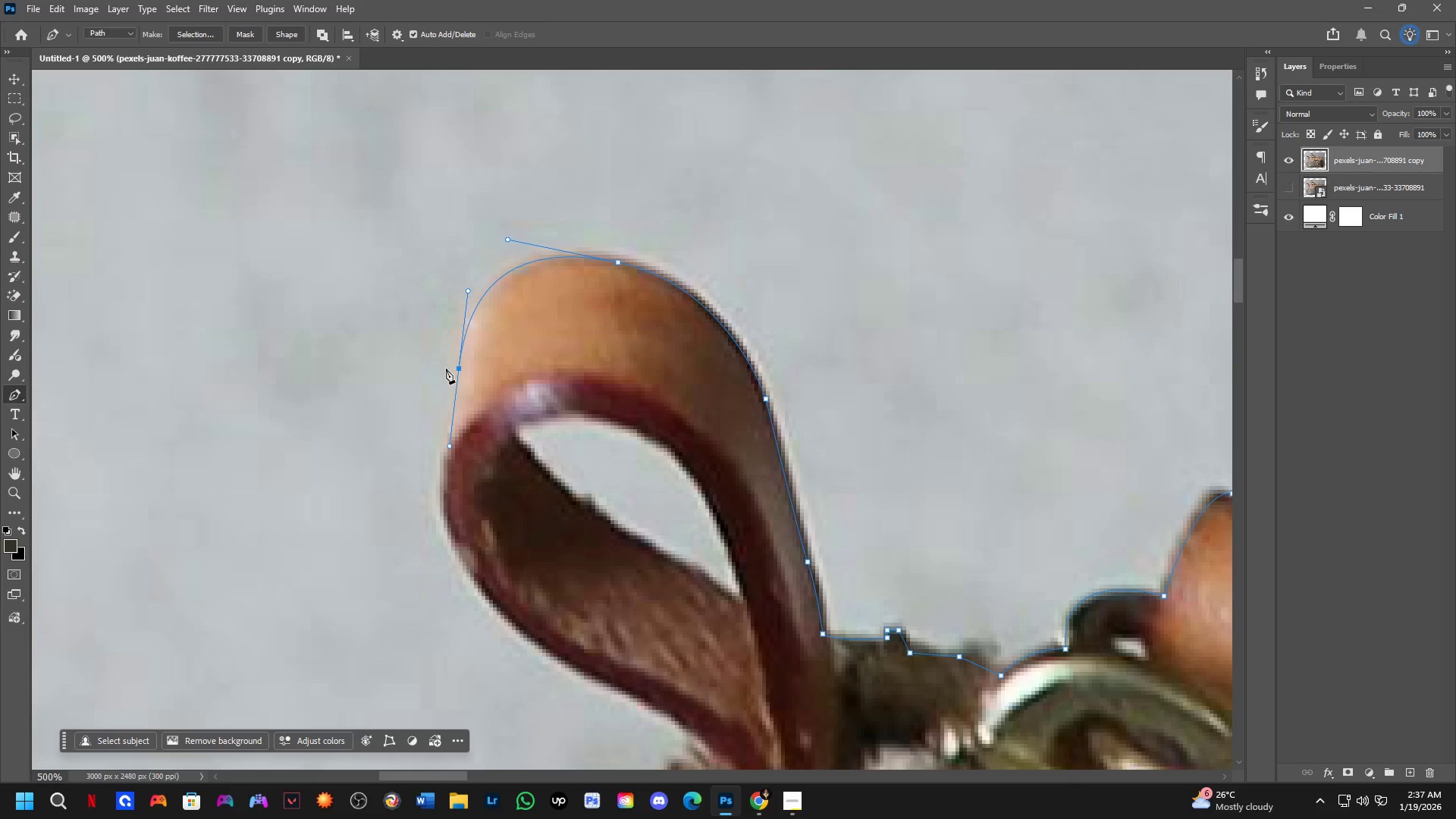 
left_click_drag(start_coordinate=[447, 558], to_coordinate=[500, 438])
 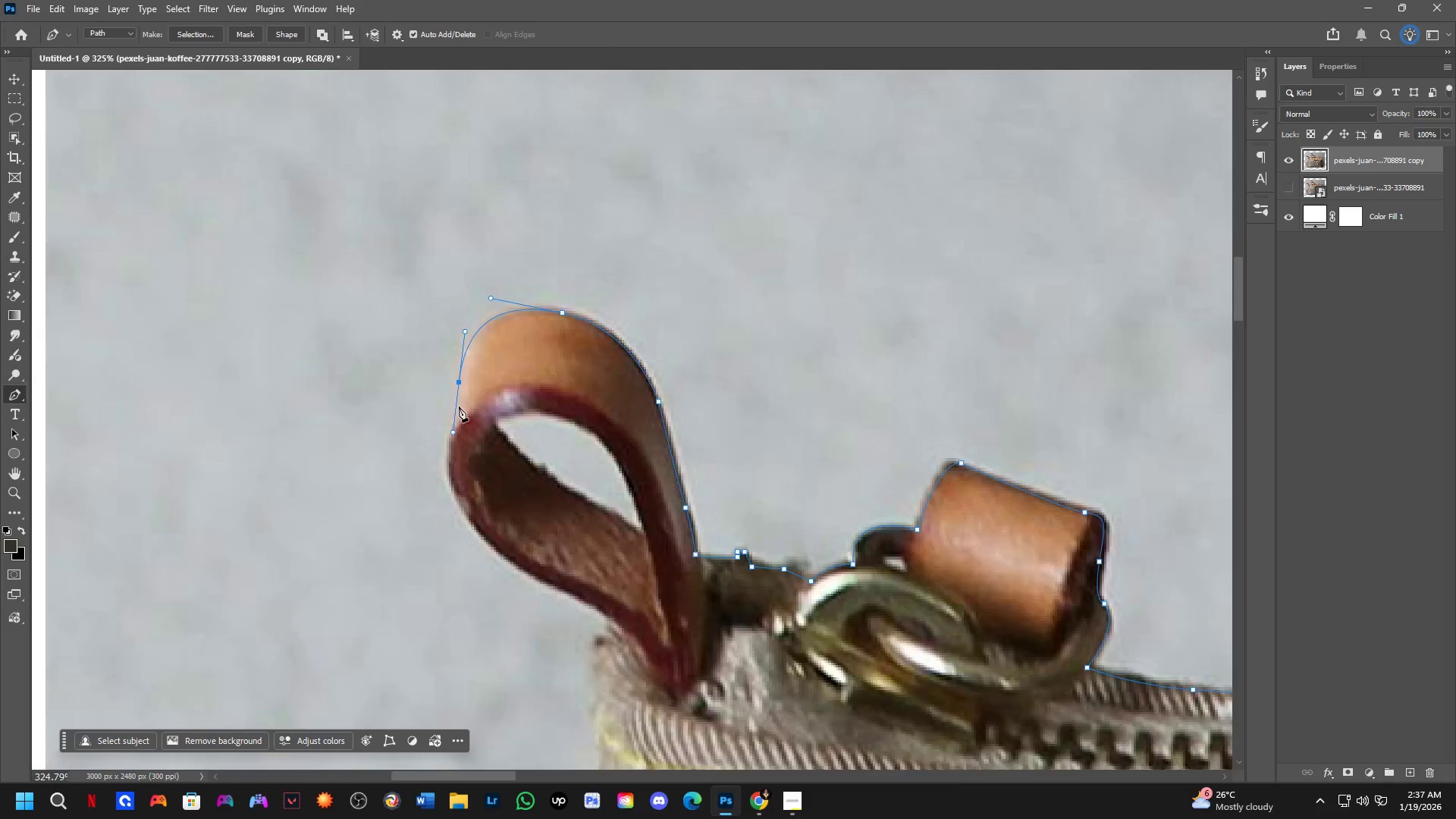 
scroll: coordinate [429, 509], scroll_direction: down, amount: 4.0
 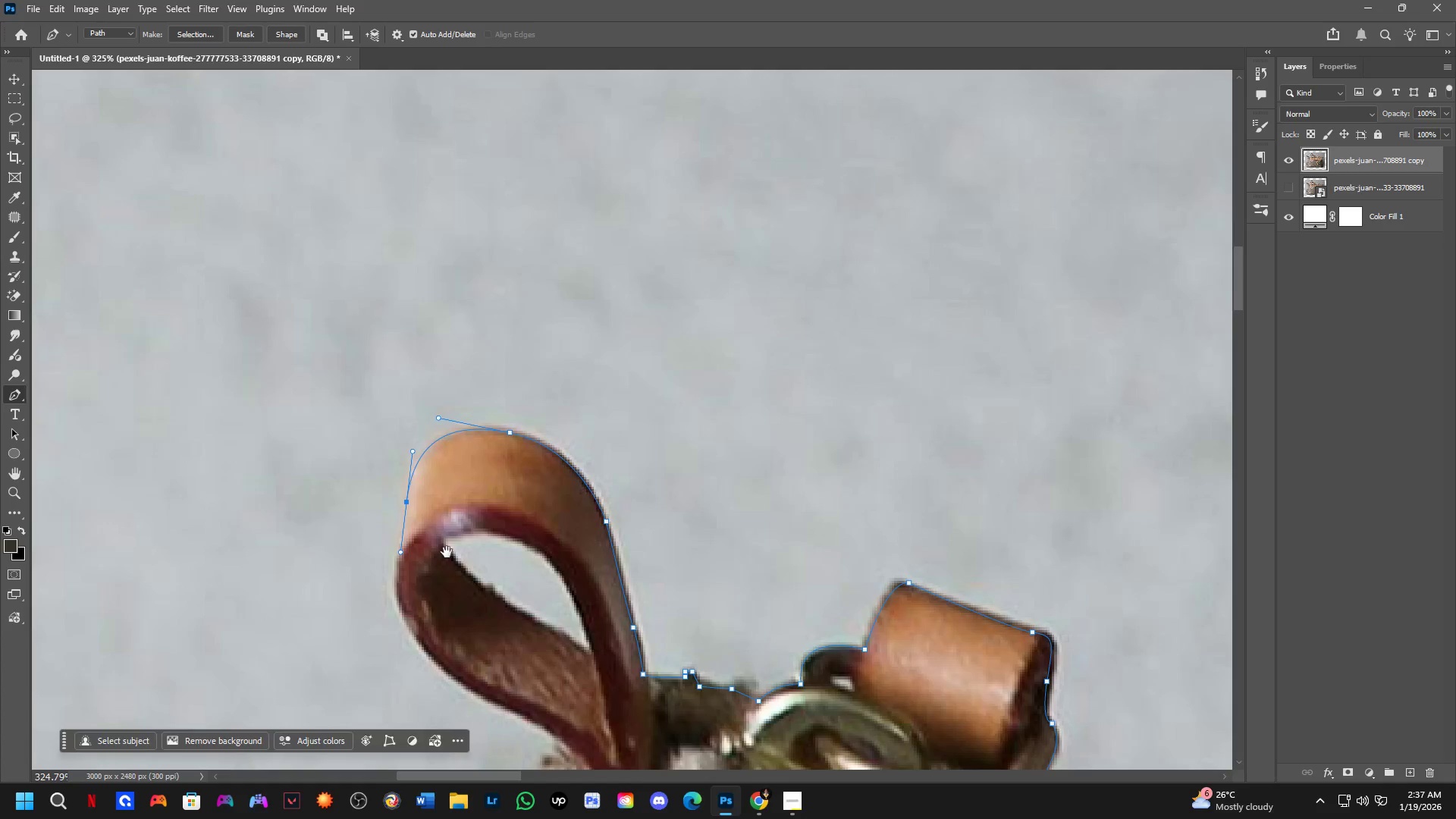 
key(Shift+ShiftLeft)
 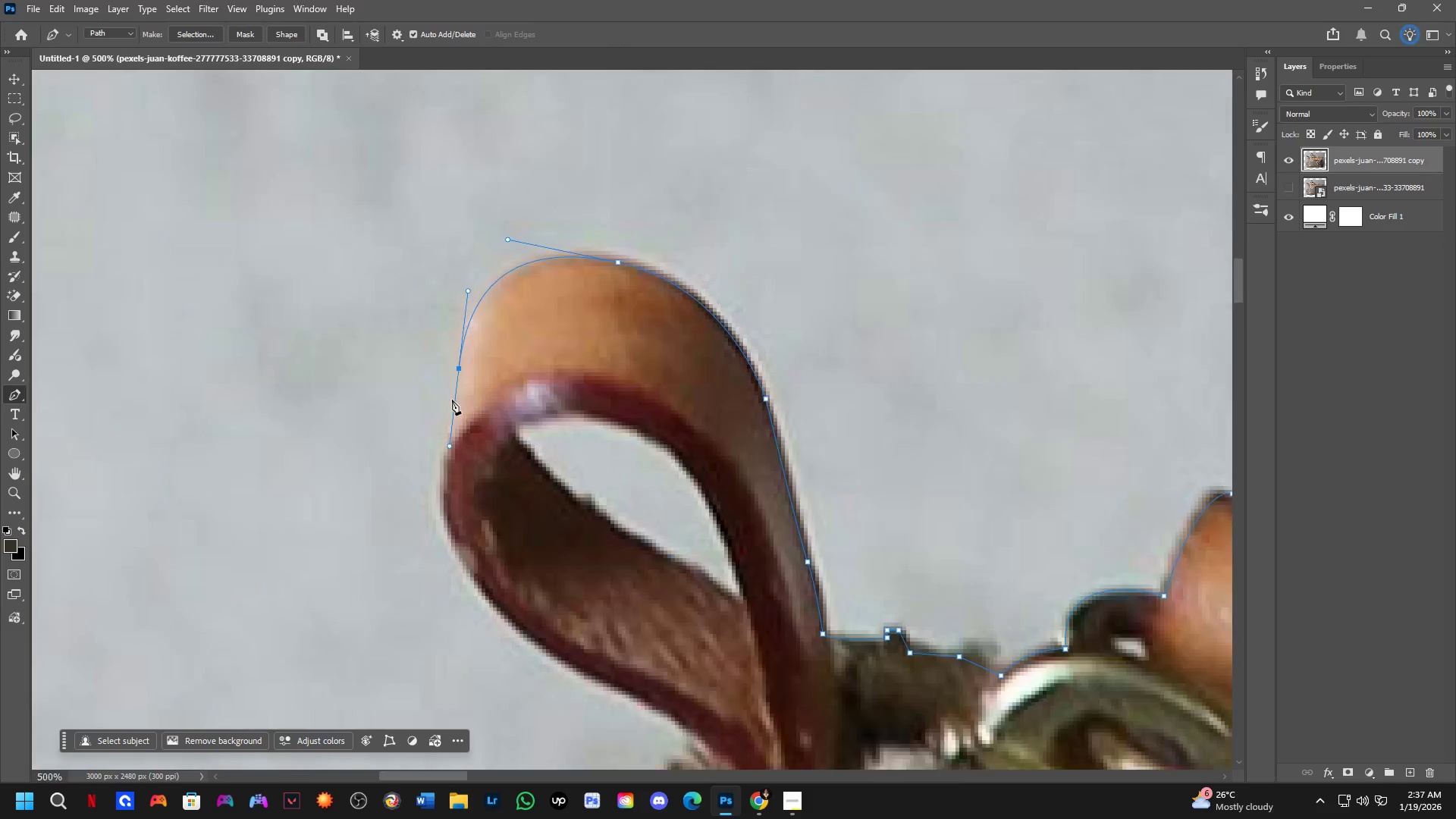 
scroll: coordinate [457, 405], scroll_direction: up, amount: 2.0
 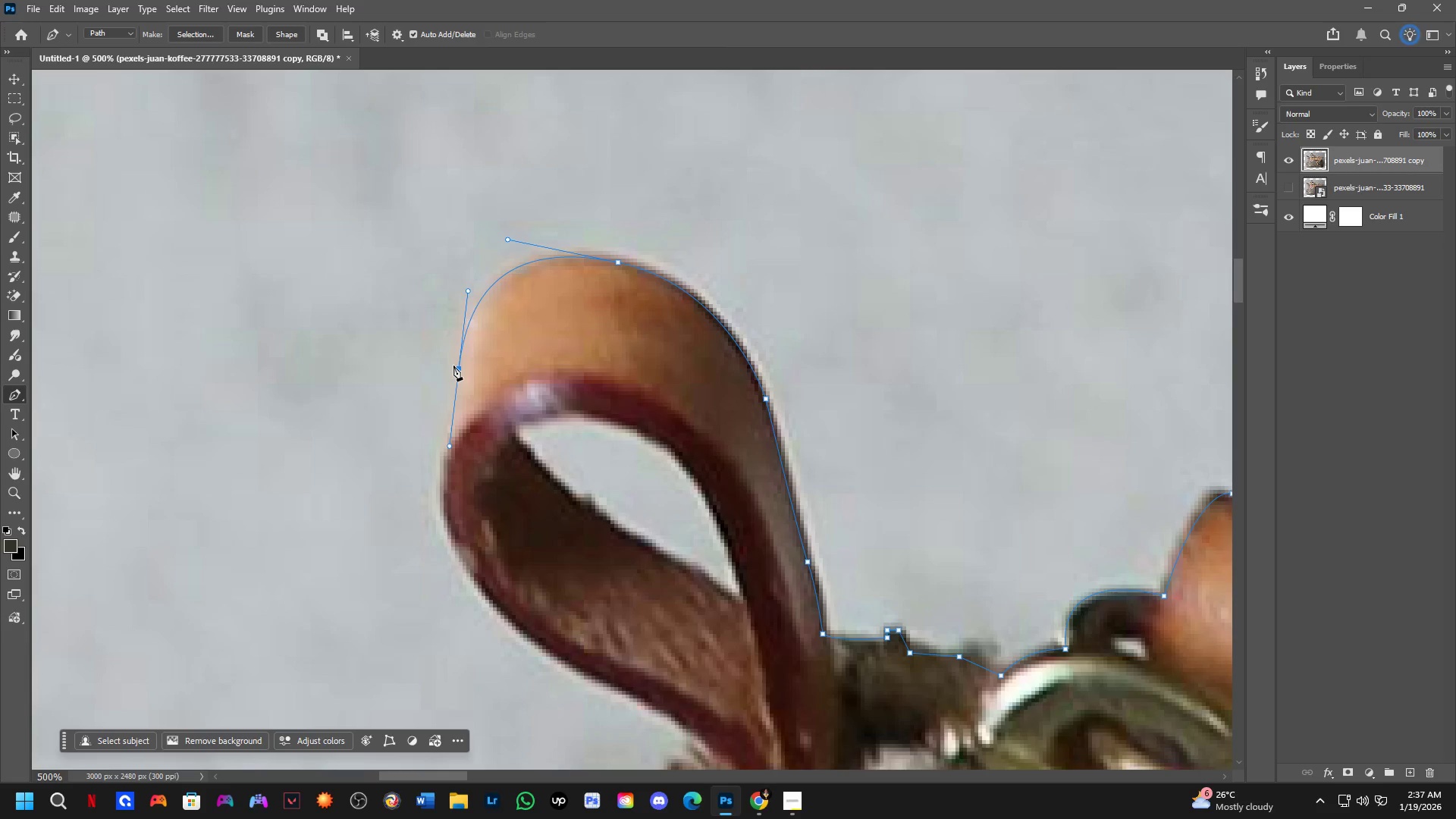 
hold_key(key=AltLeft, duration=0.88)
left_click([459, 369])
 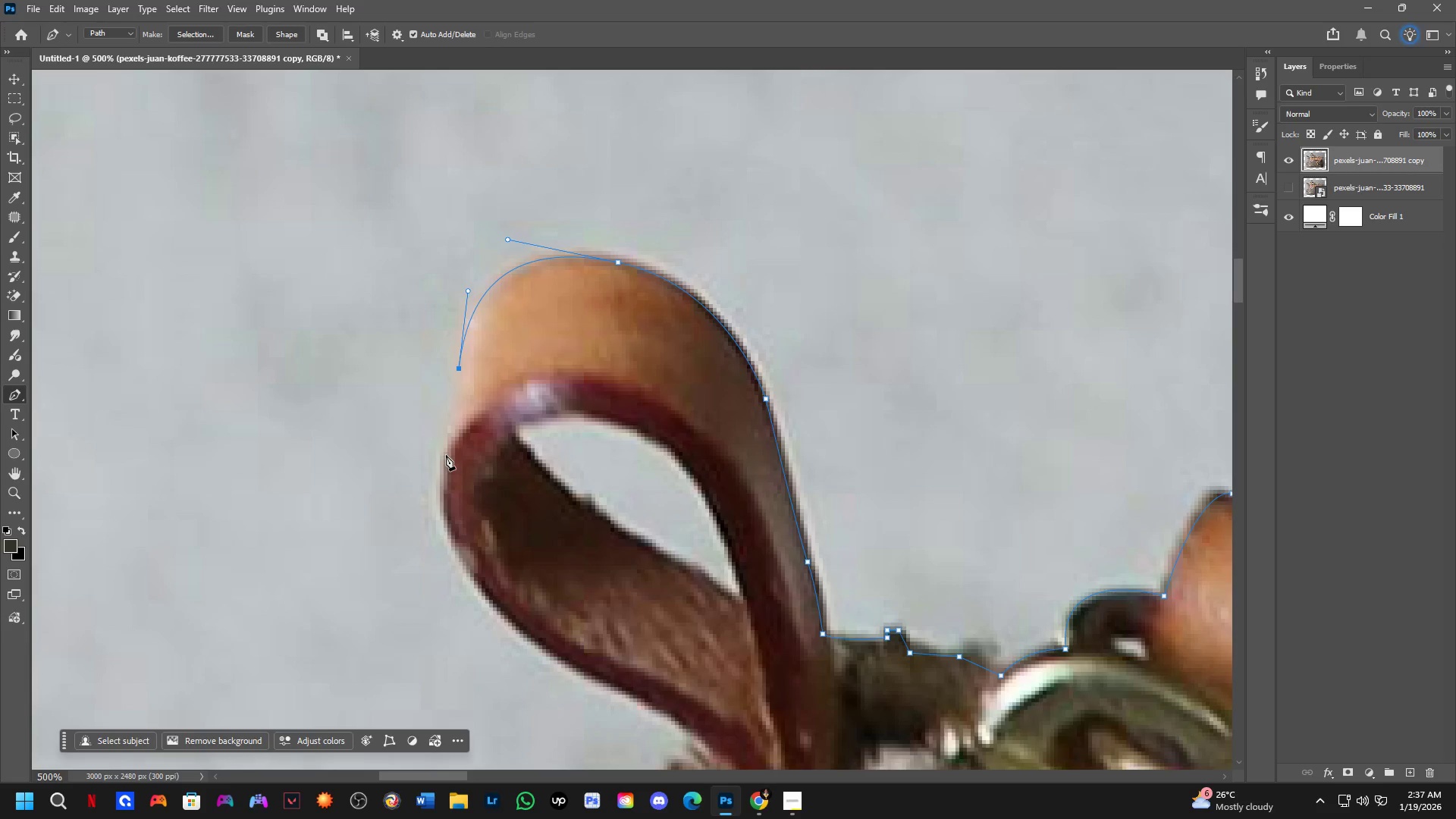 
left_click_drag(start_coordinate=[446, 457], to_coordinate=[442, 483])
 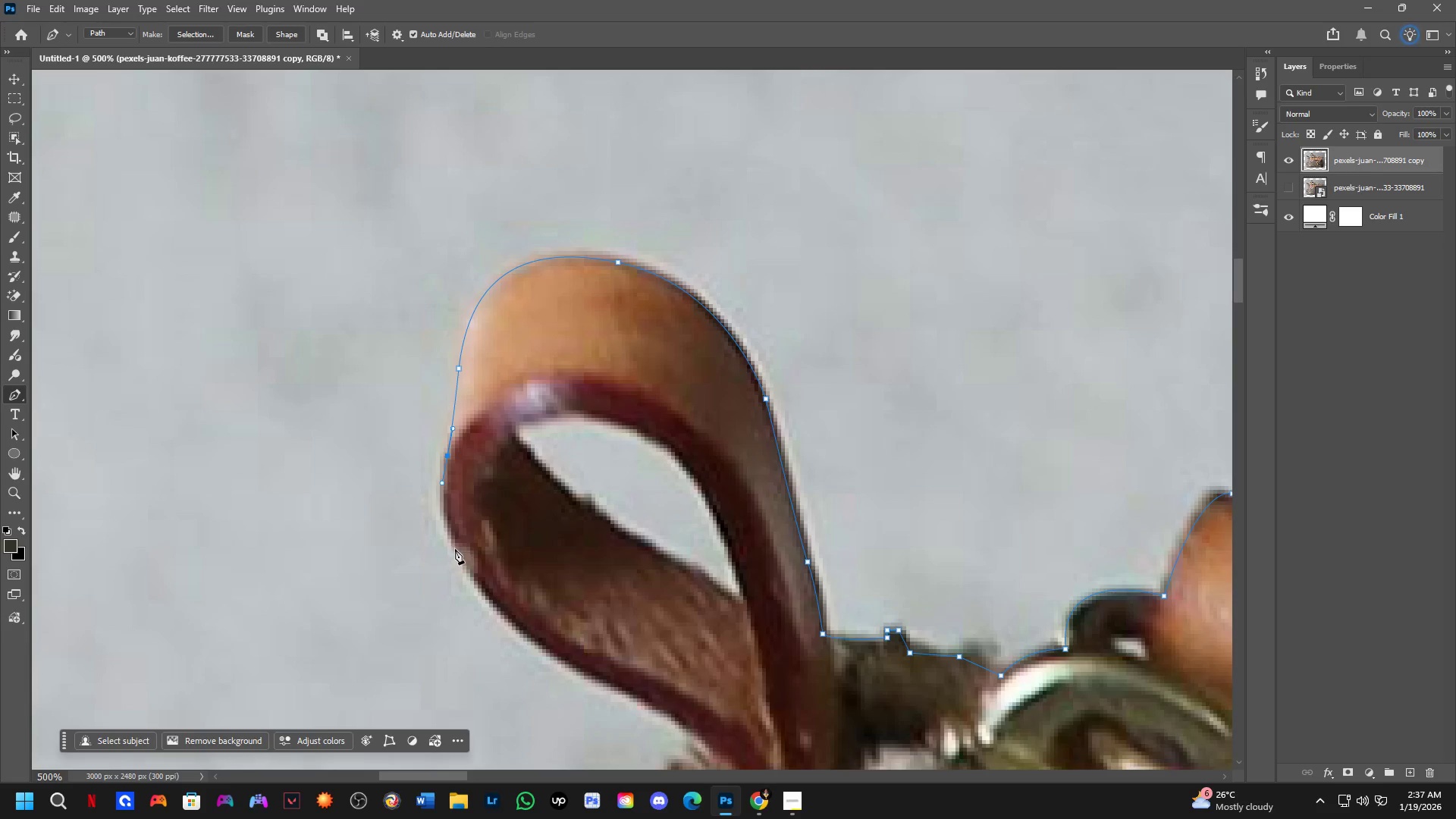 
left_click_drag(start_coordinate=[457, 552], to_coordinate=[474, 594])
 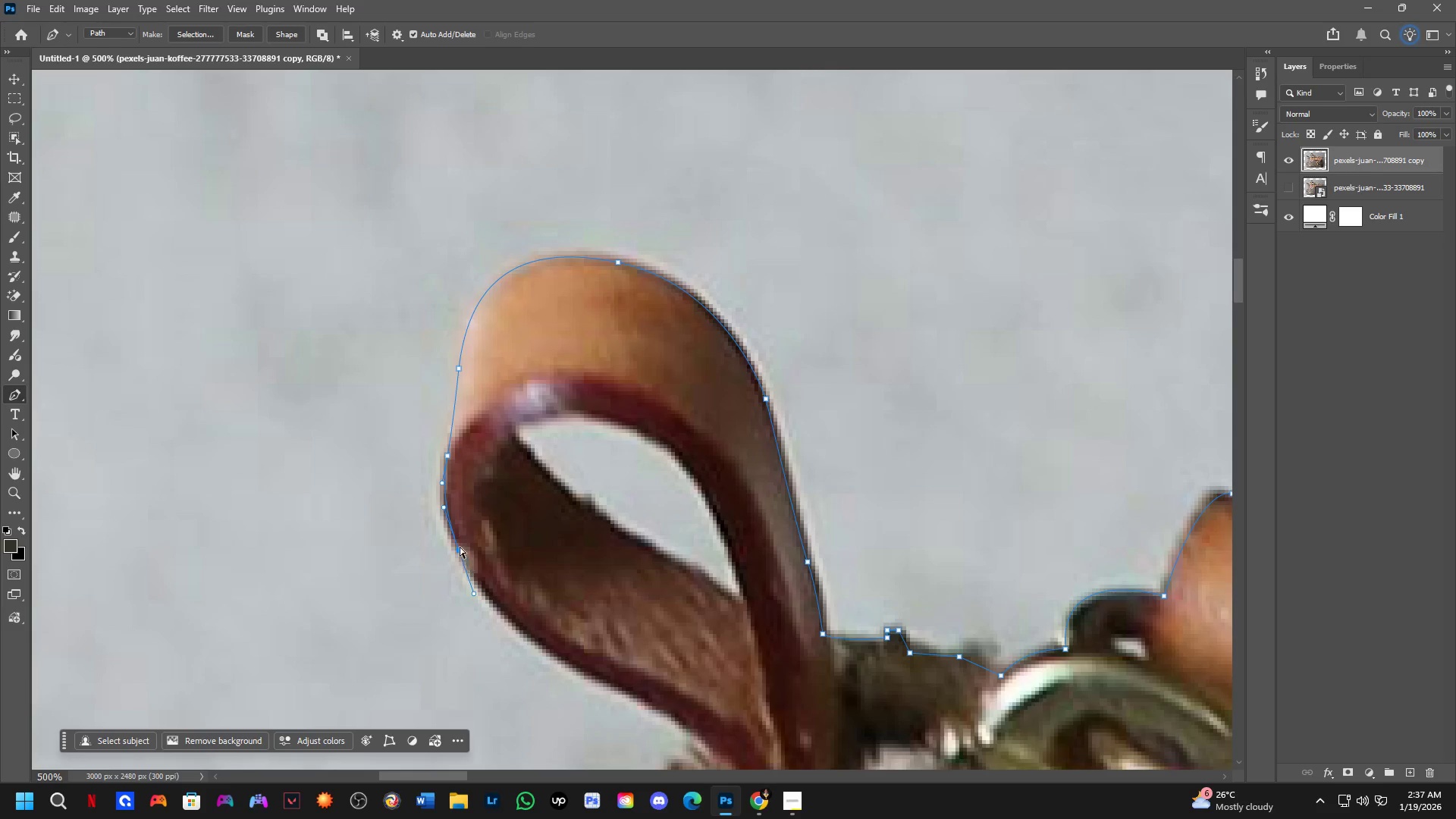 
key(Control+Z)
 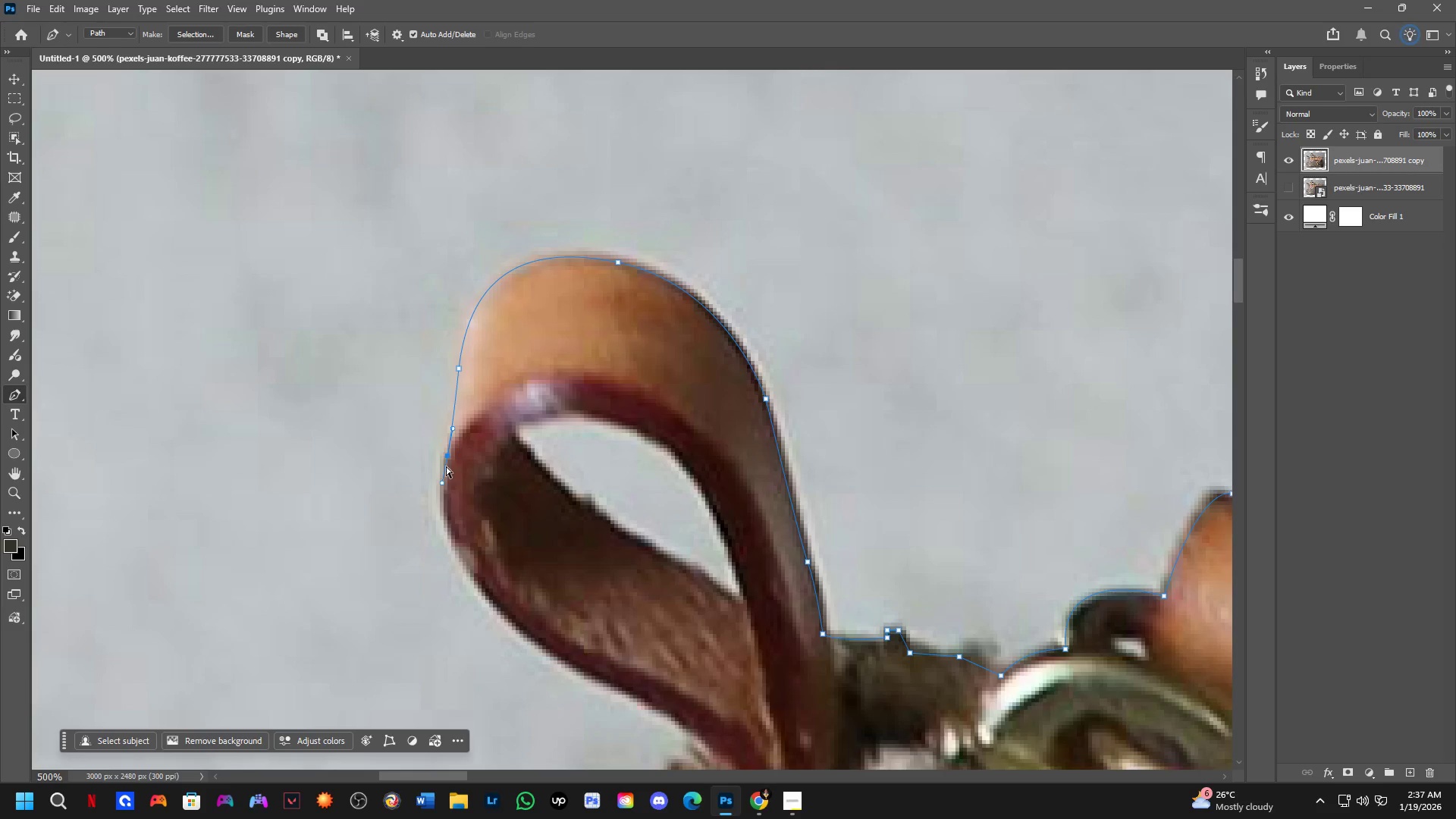 
hold_key(key=ControlLeft, duration=1.05)
left_click_drag(start_coordinate=[445, 458], to_coordinate=[445, 443])
 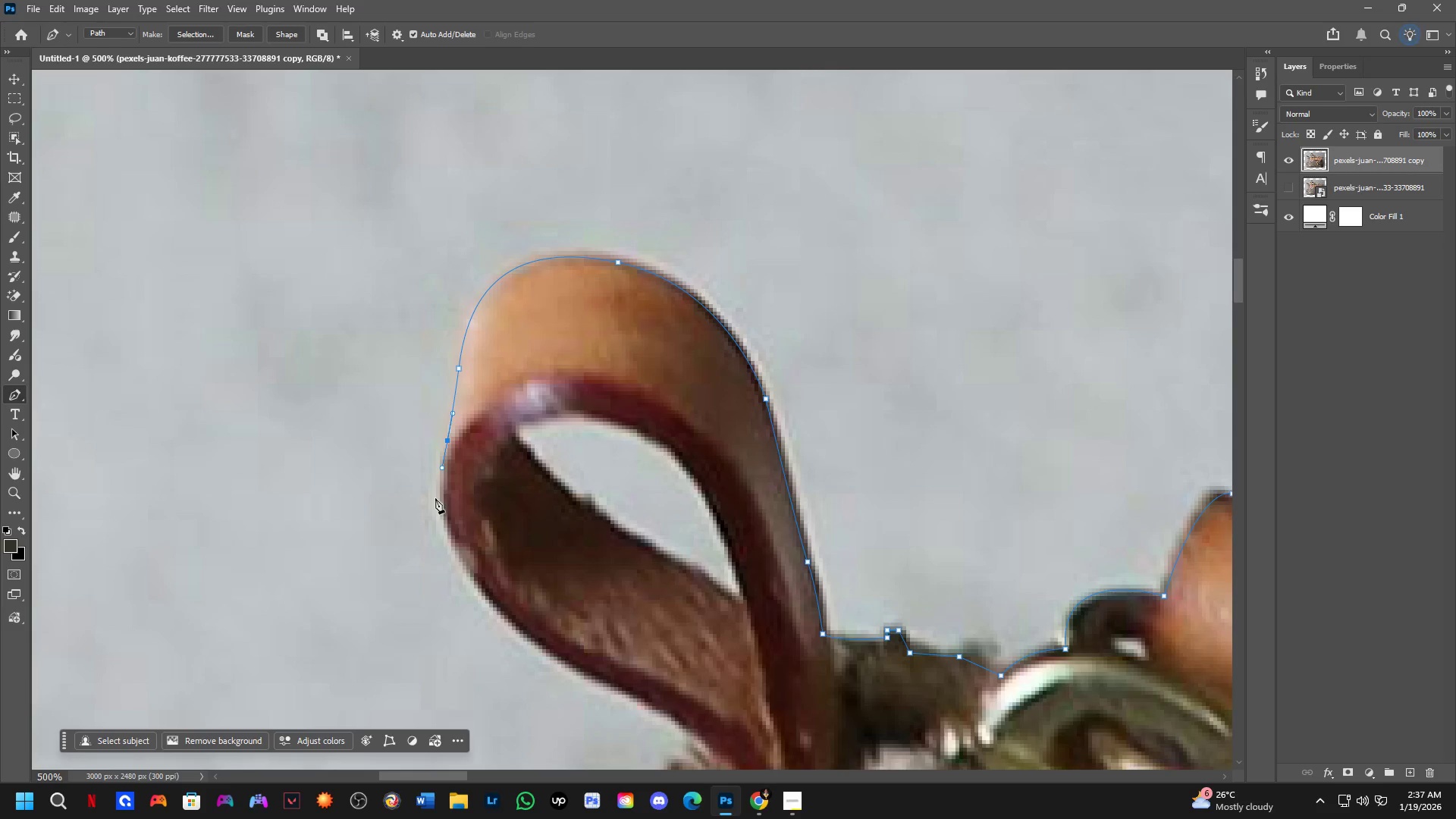 
left_click_drag(start_coordinate=[466, 566], to_coordinate=[506, 622])
 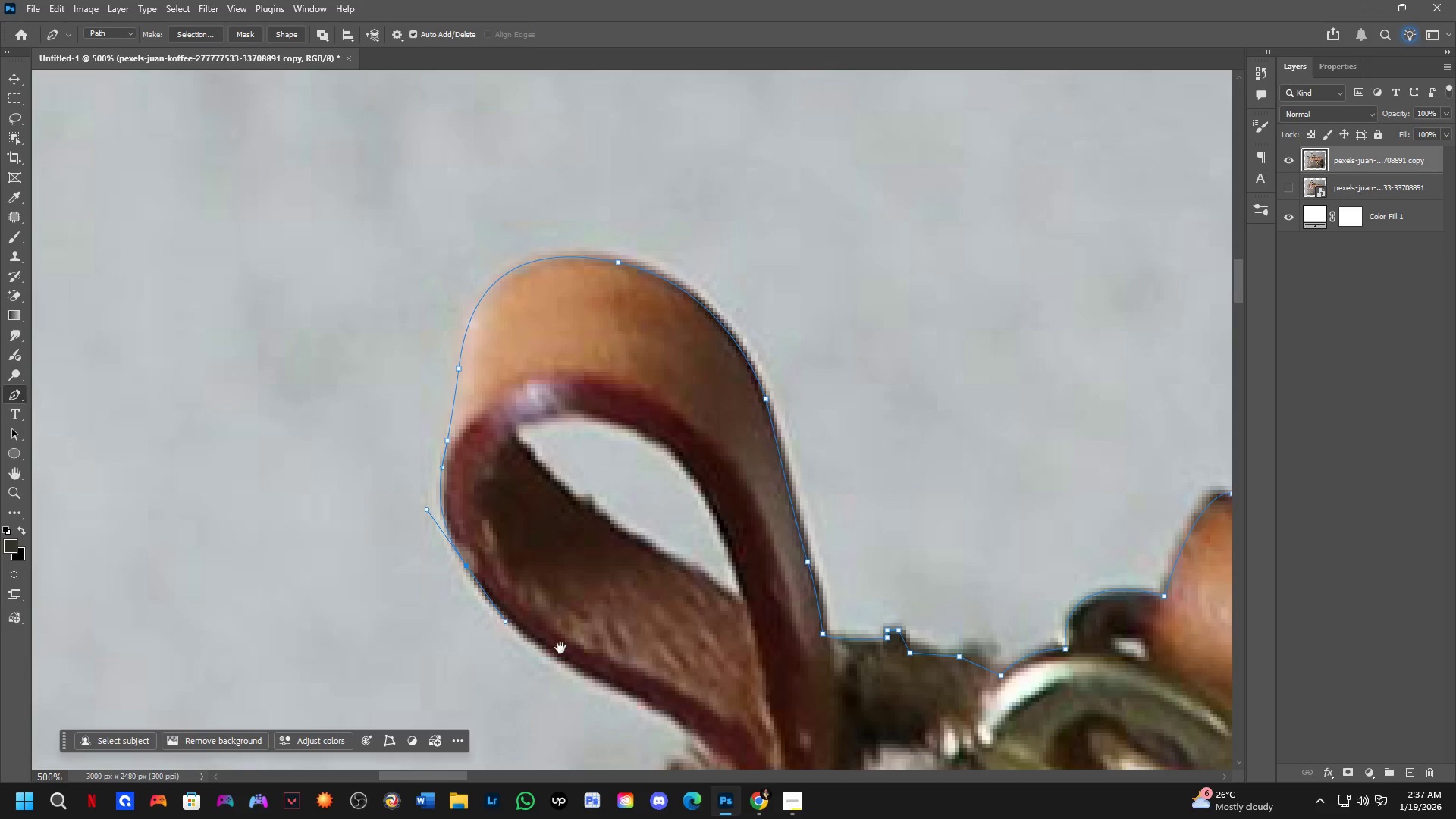 
hold_key(key=Space, duration=0.52)
 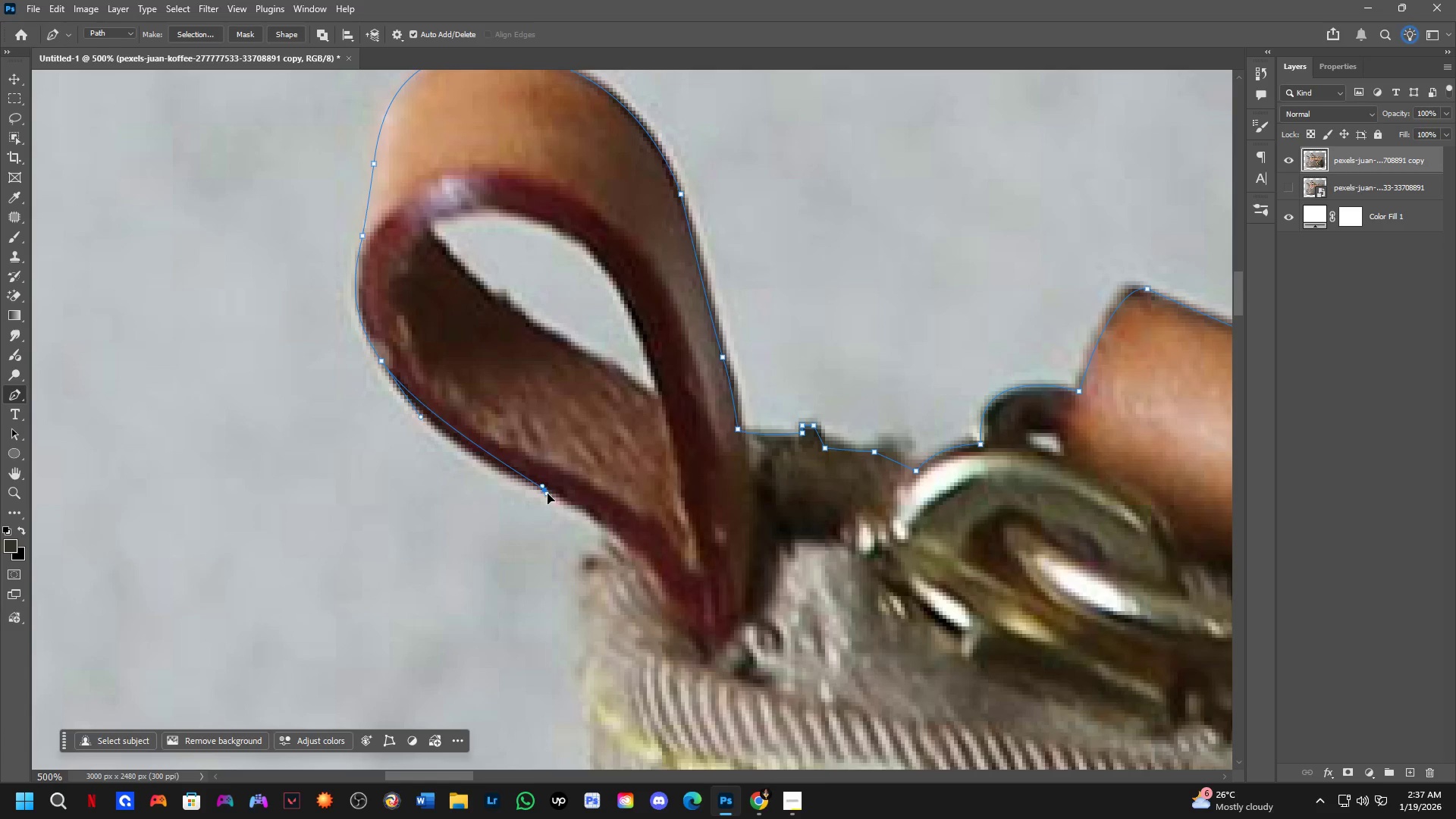 
left_click_drag(start_coordinate=[561, 647], to_coordinate=[476, 442])
 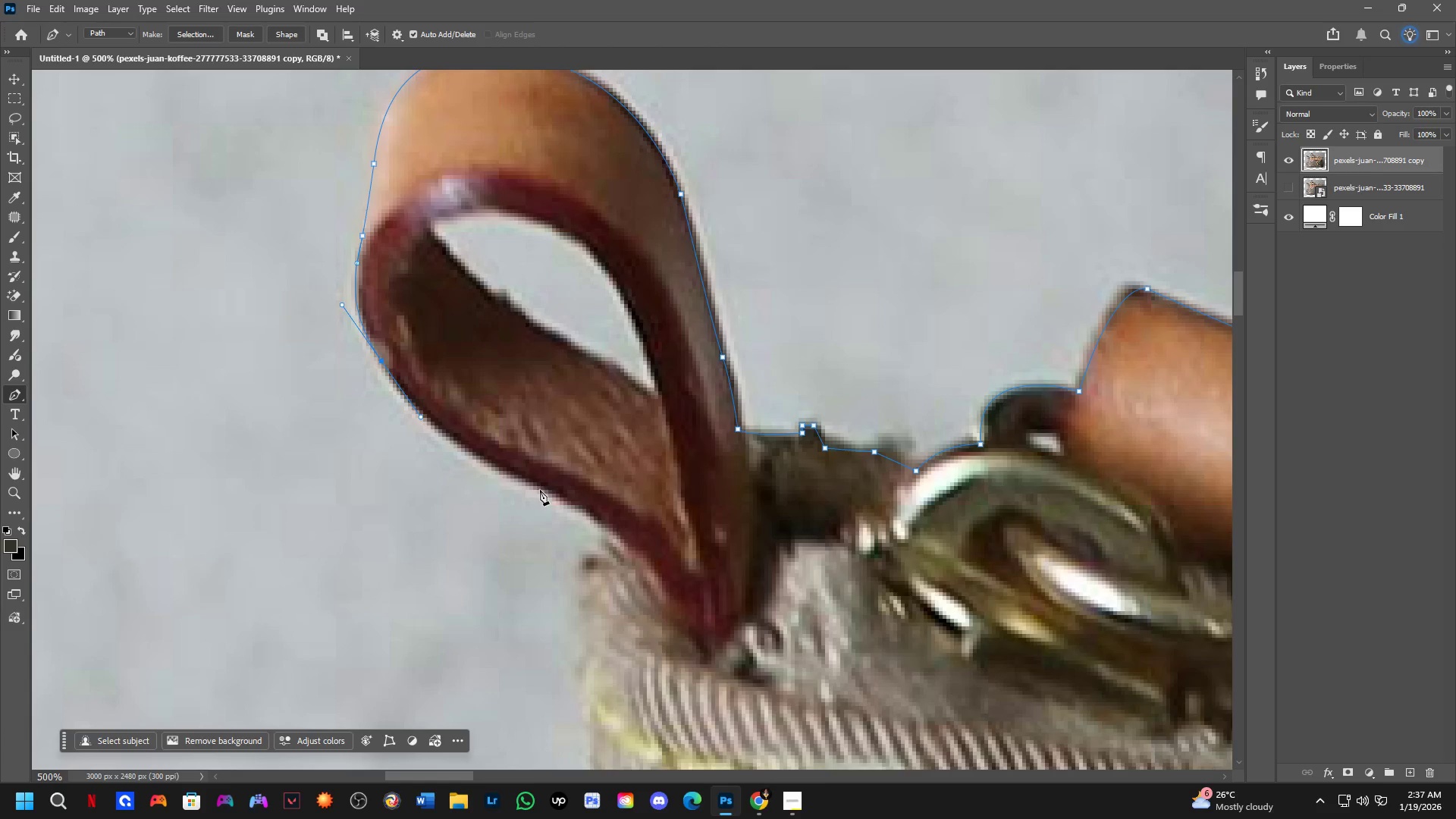 
left_click_drag(start_coordinate=[544, 491], to_coordinate=[648, 538])
 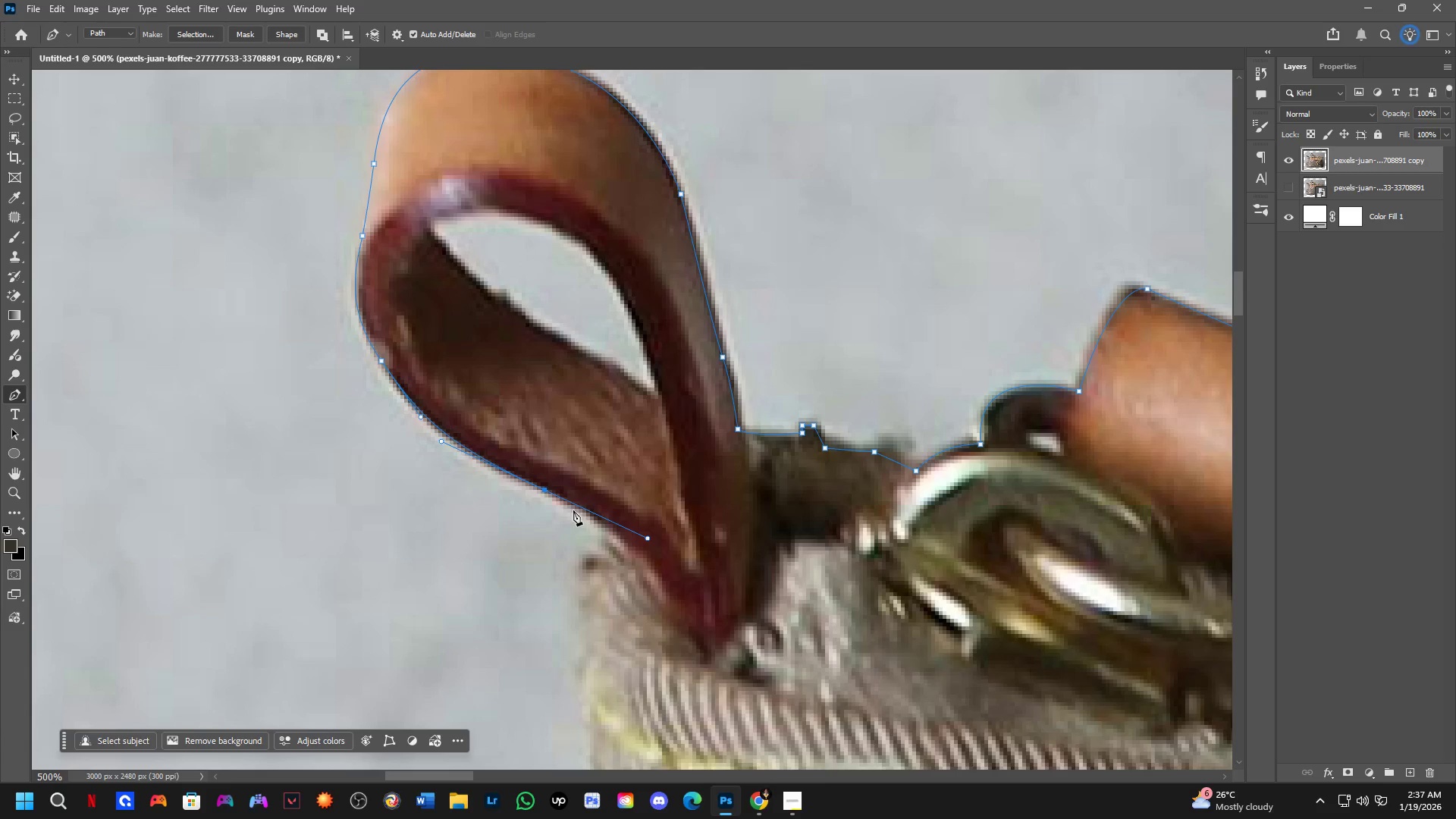 
hold_key(key=AltLeft, duration=0.78)
left_click([546, 490])
 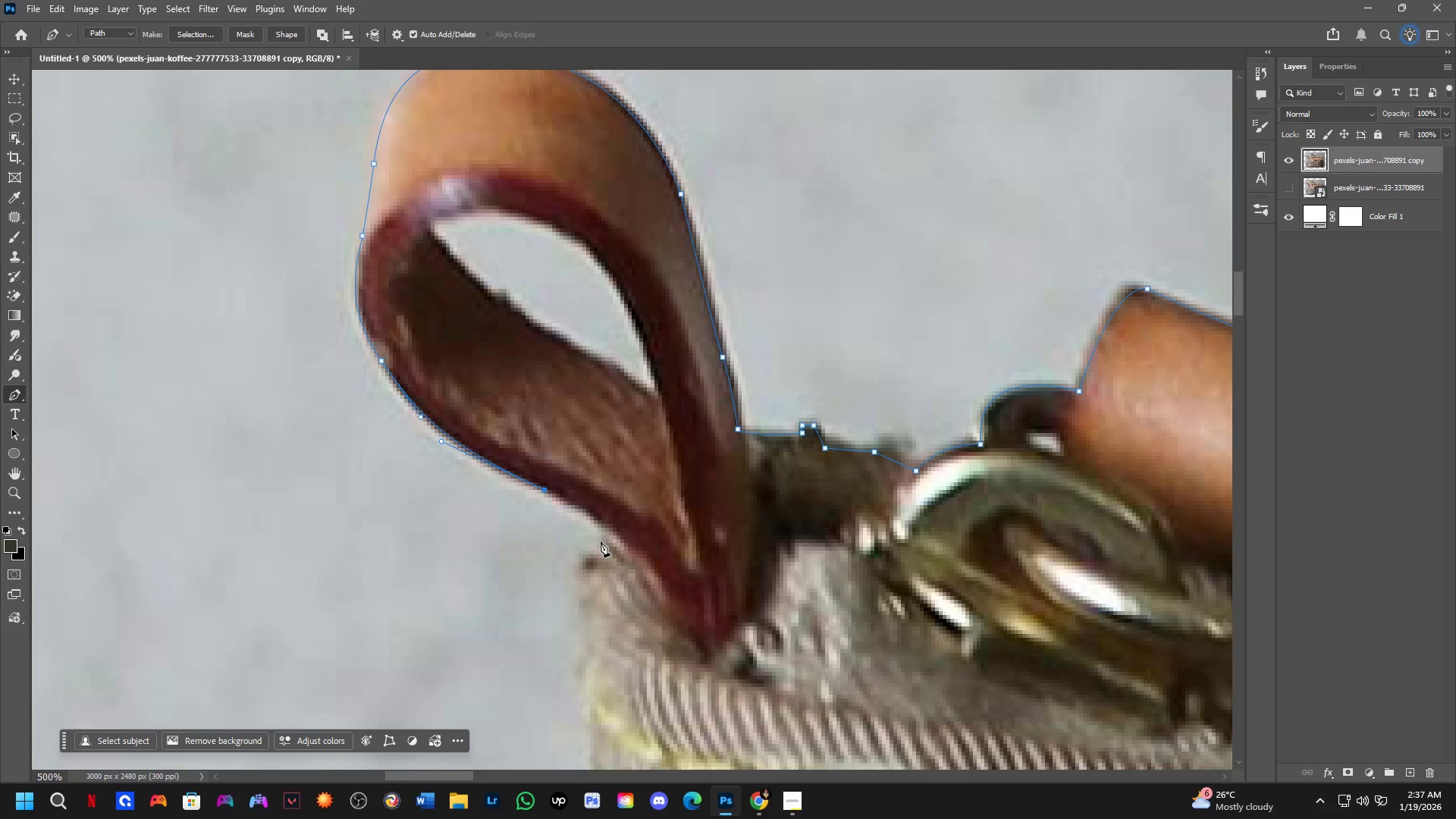 
left_click_drag(start_coordinate=[607, 541], to_coordinate=[610, 562])
 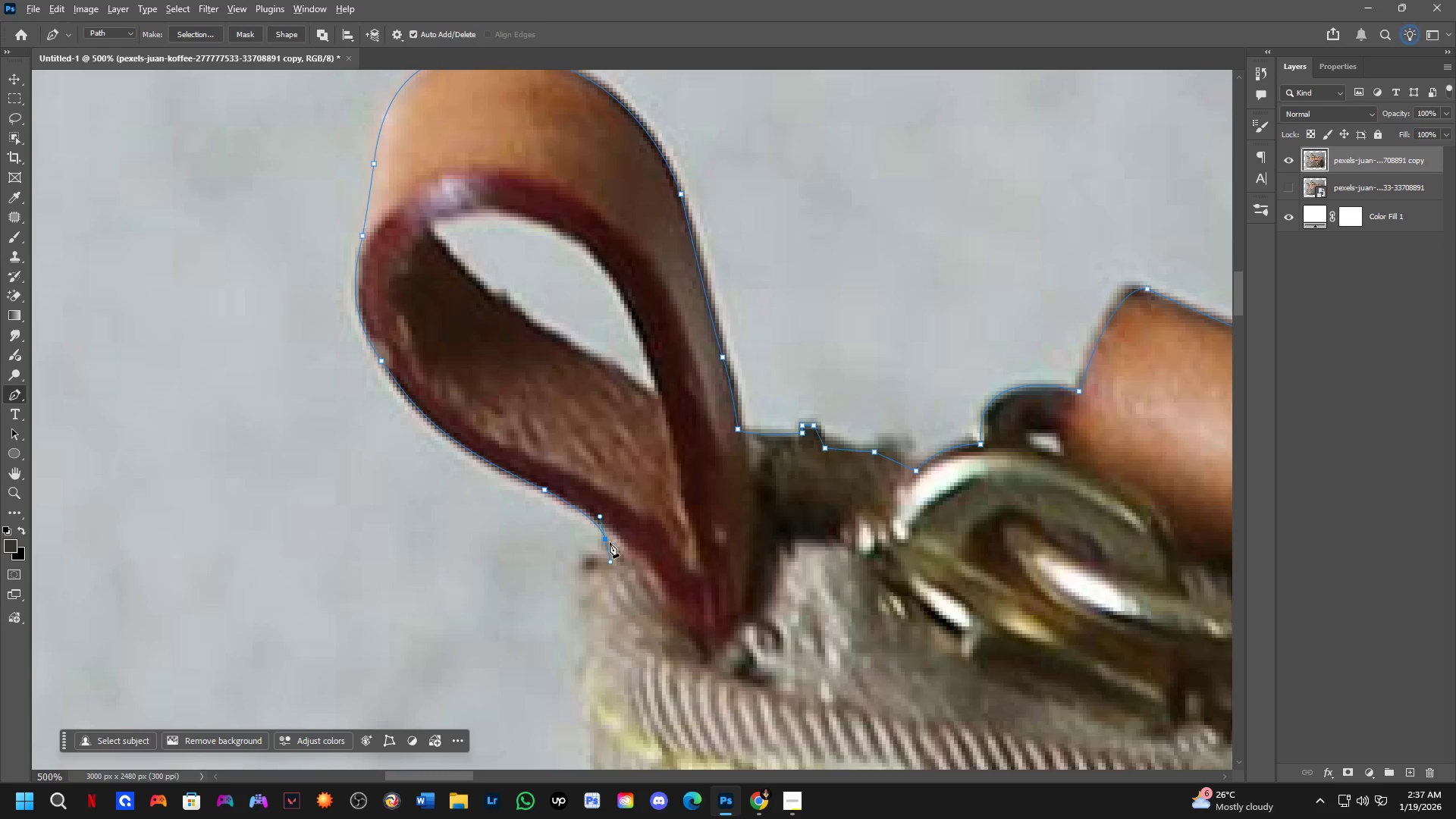 
hold_key(key=AltLeft, duration=0.67)
left_click([606, 541])
 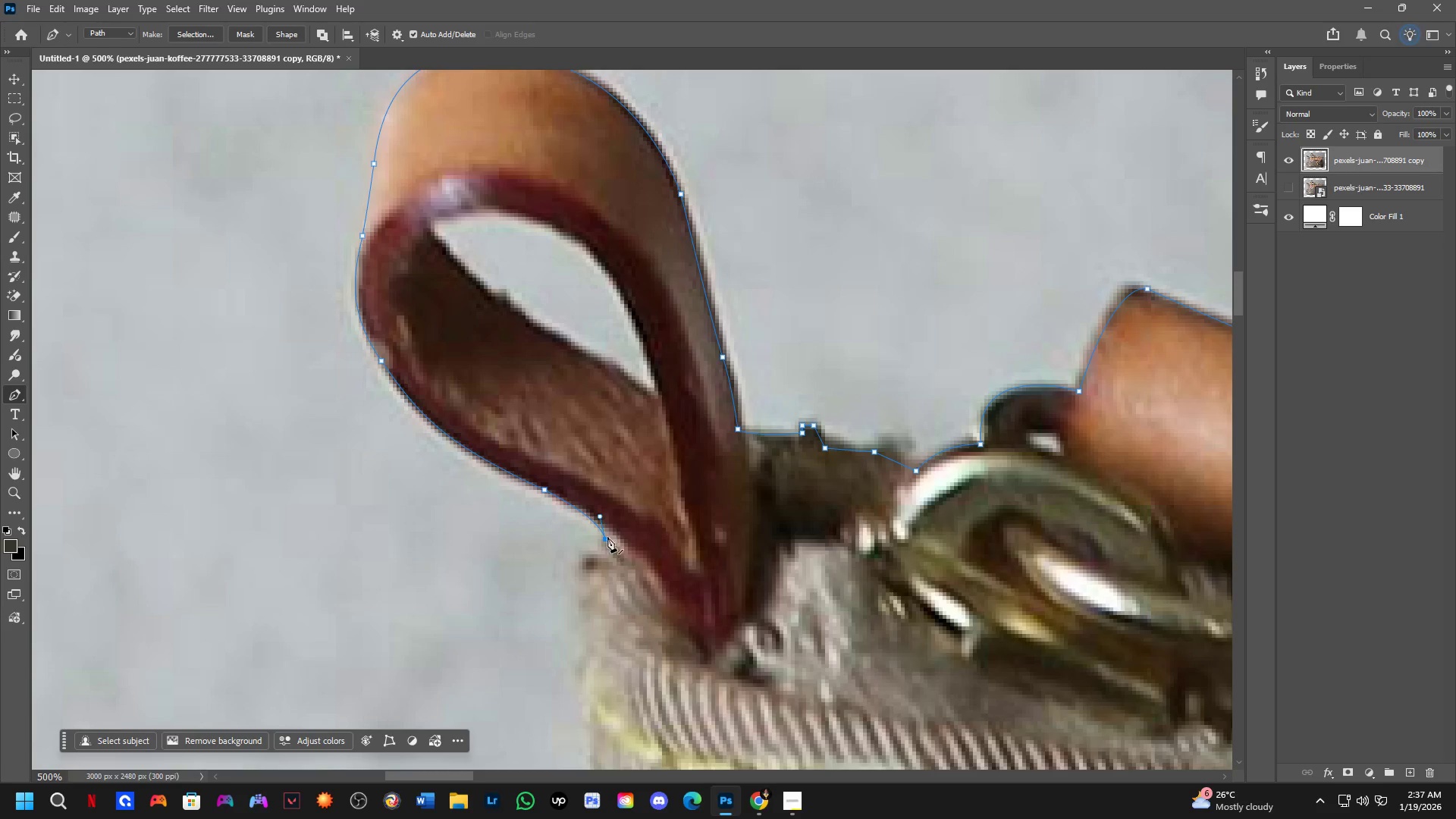 
hold_key(key=AltLeft, duration=7.62)
 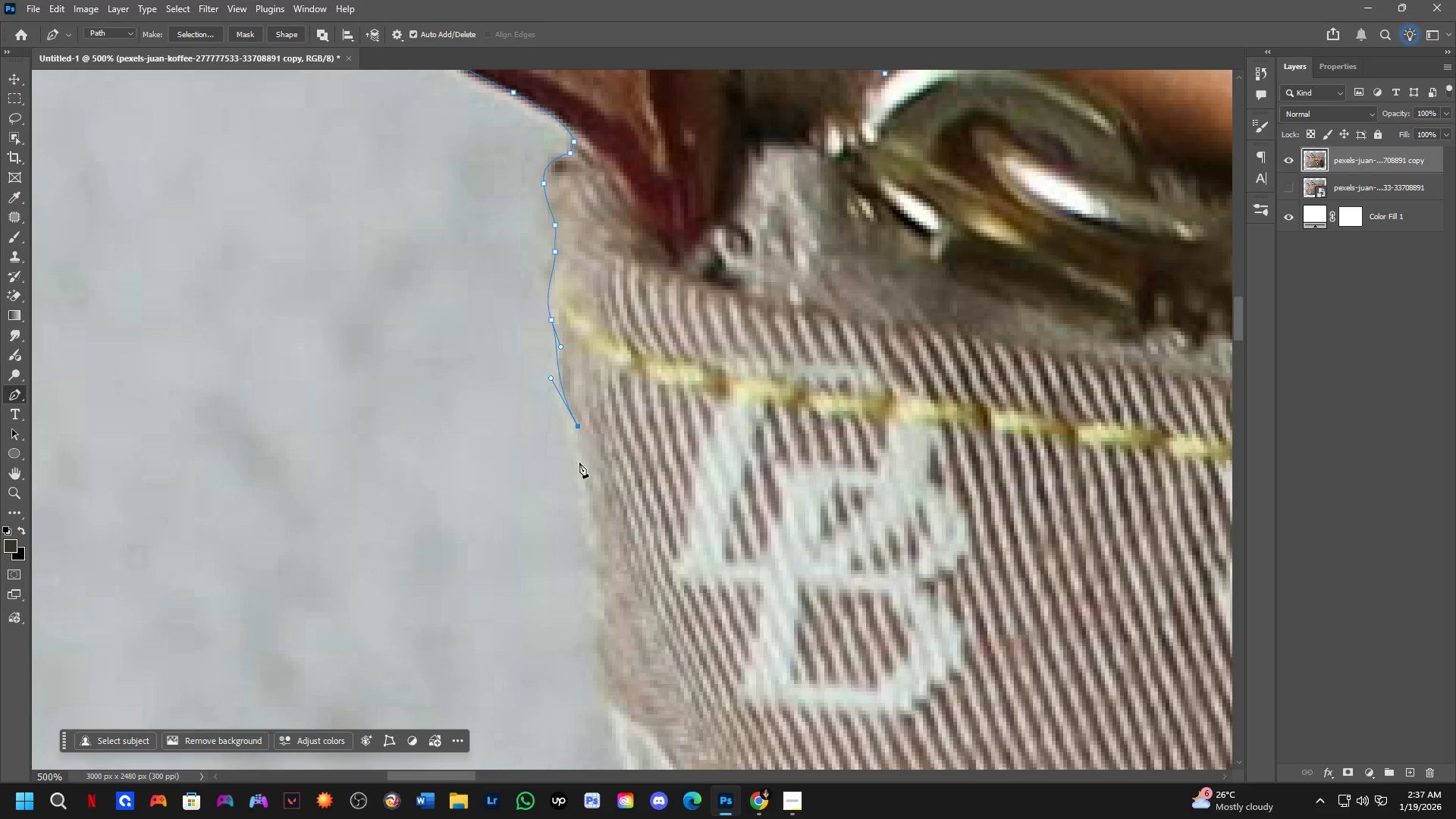 
key(Shift+ShiftLeft)
 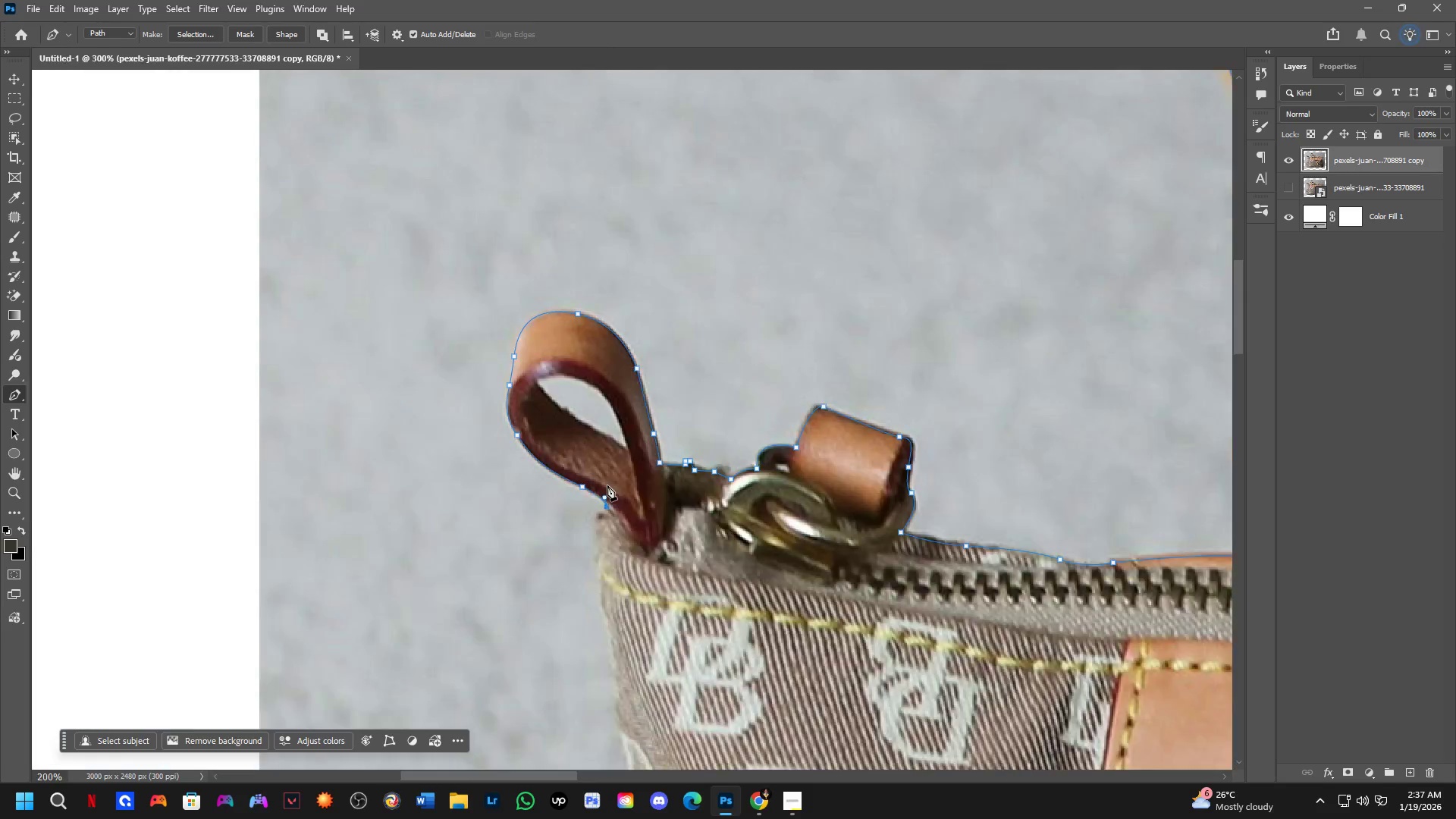 
hold_key(key=Space, duration=0.64)
 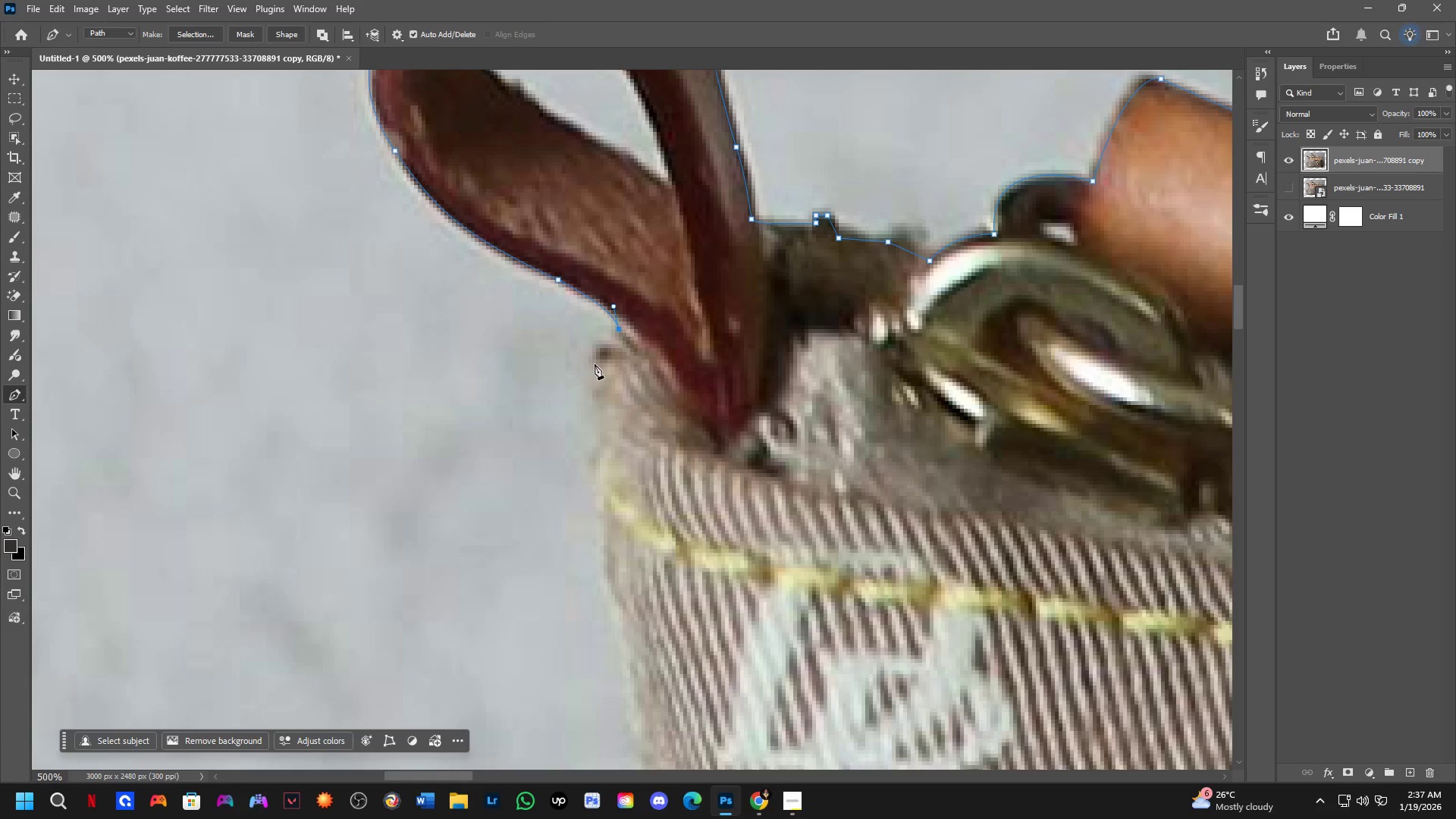 
left_click_drag(start_coordinate=[629, 526], to_coordinate=[645, 384])
 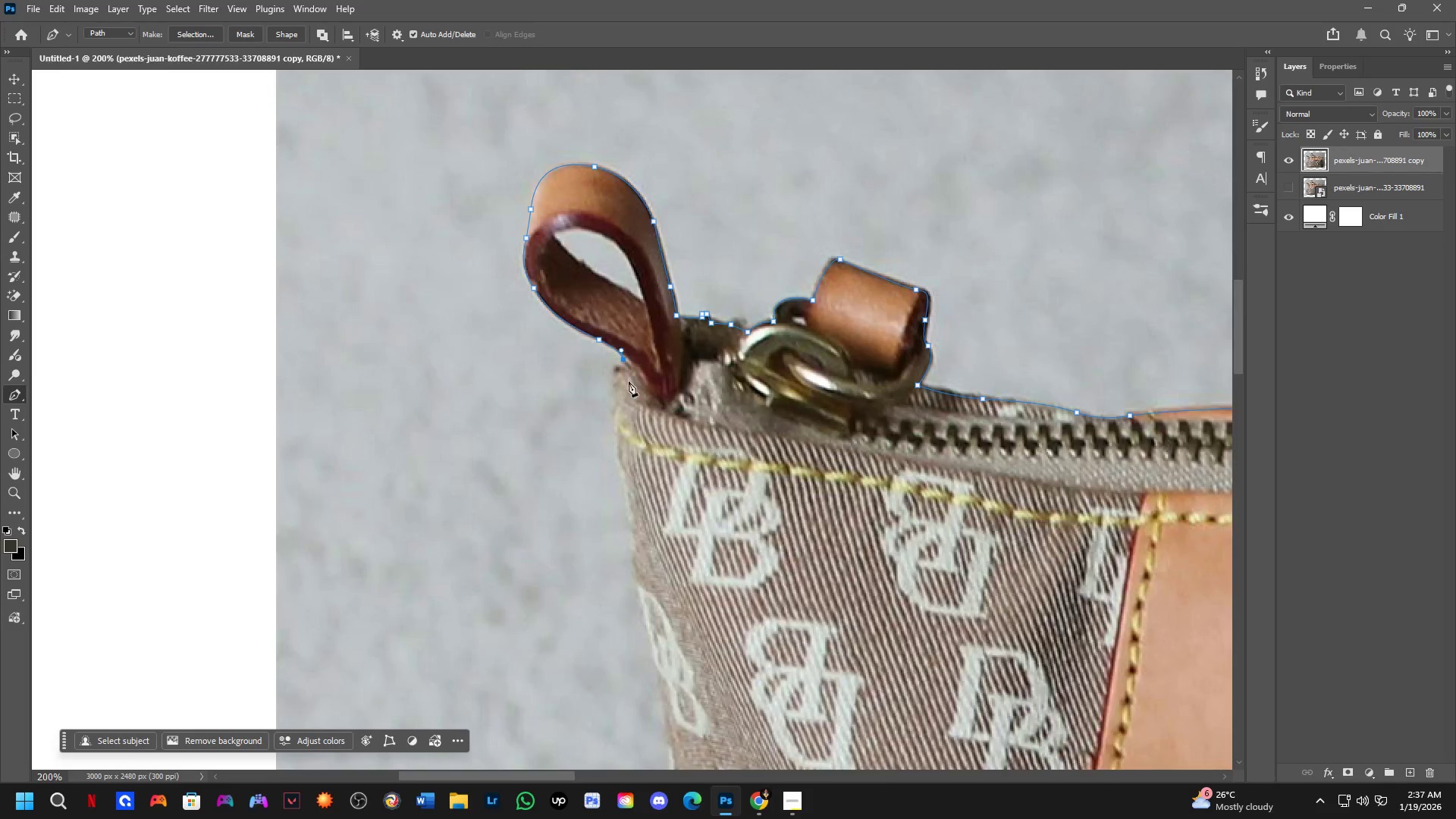 
scroll: coordinate [607, 485], scroll_direction: down, amount: 3.0
 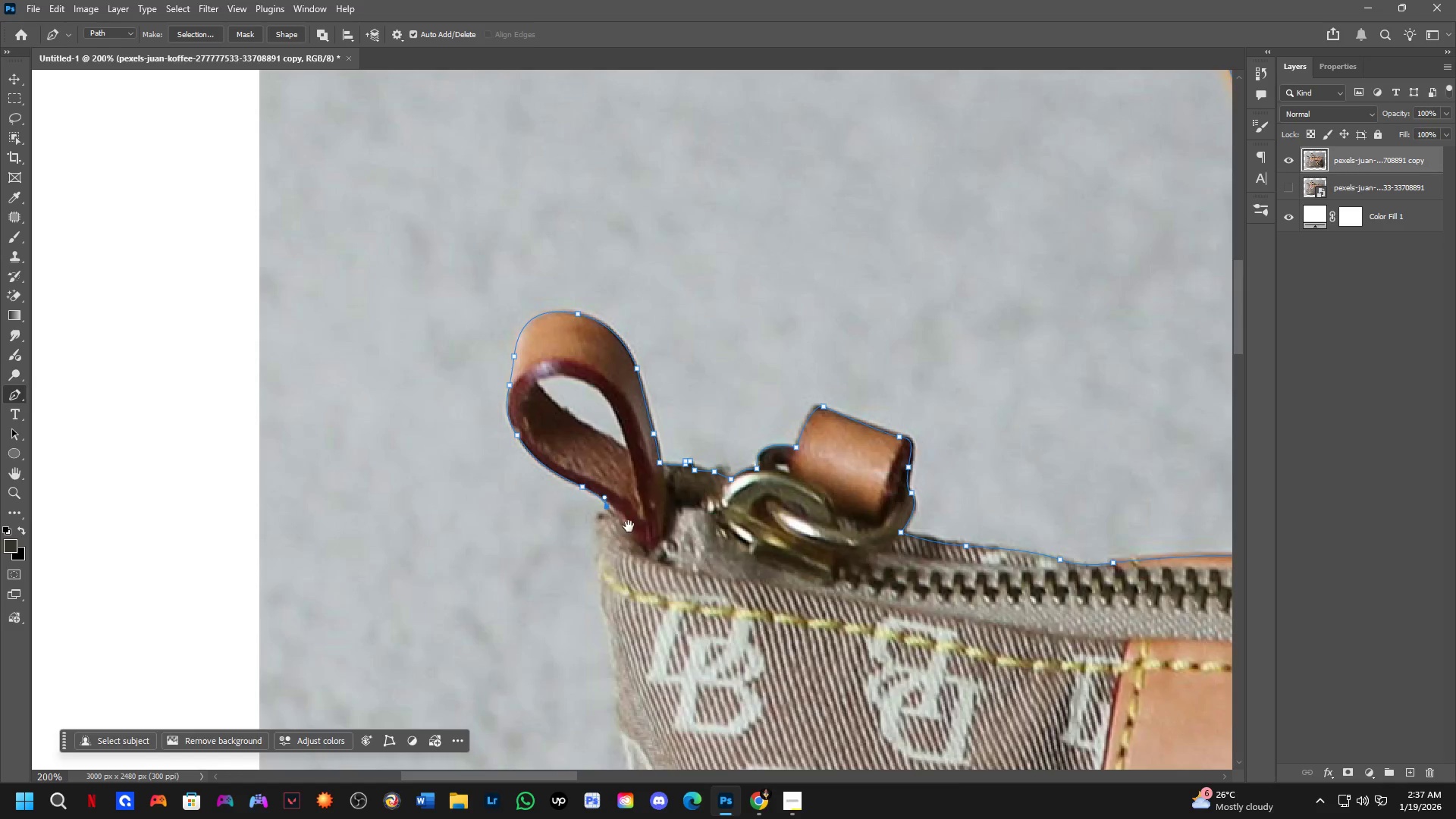 
key(Shift+ShiftLeft)
 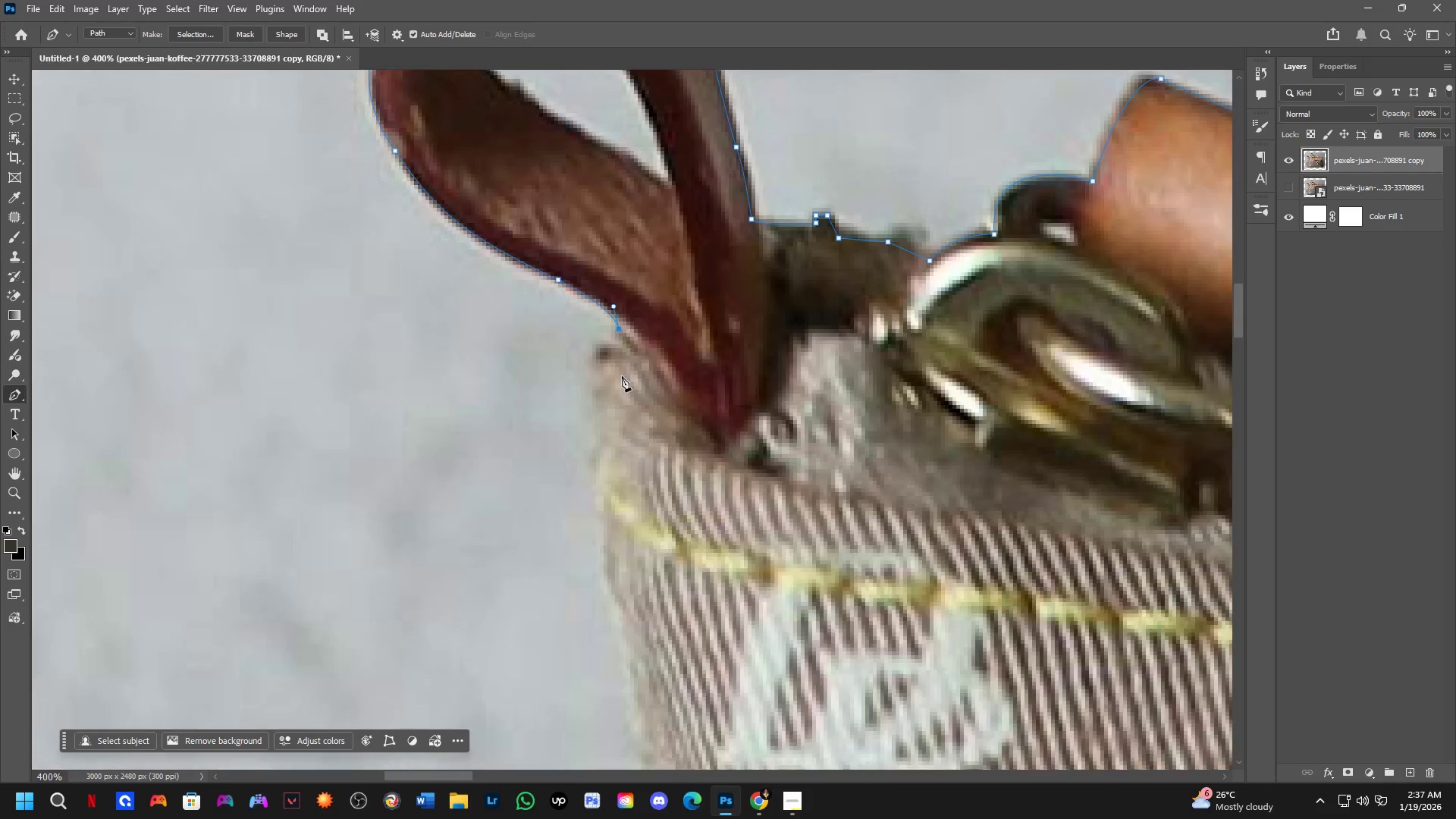 
scroll: coordinate [623, 377], scroll_direction: up, amount: 3.0
 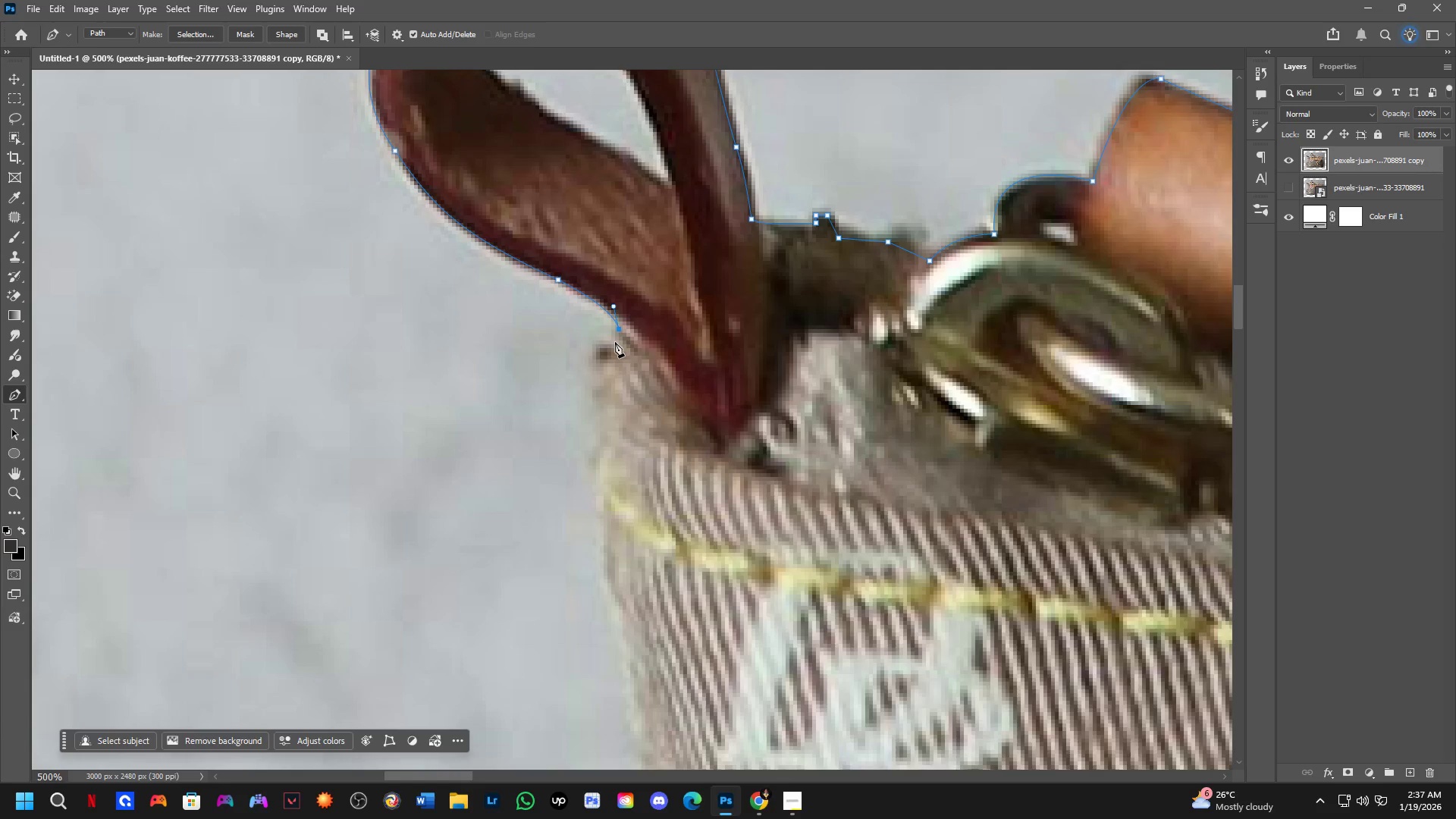 
left_click([613, 340])
 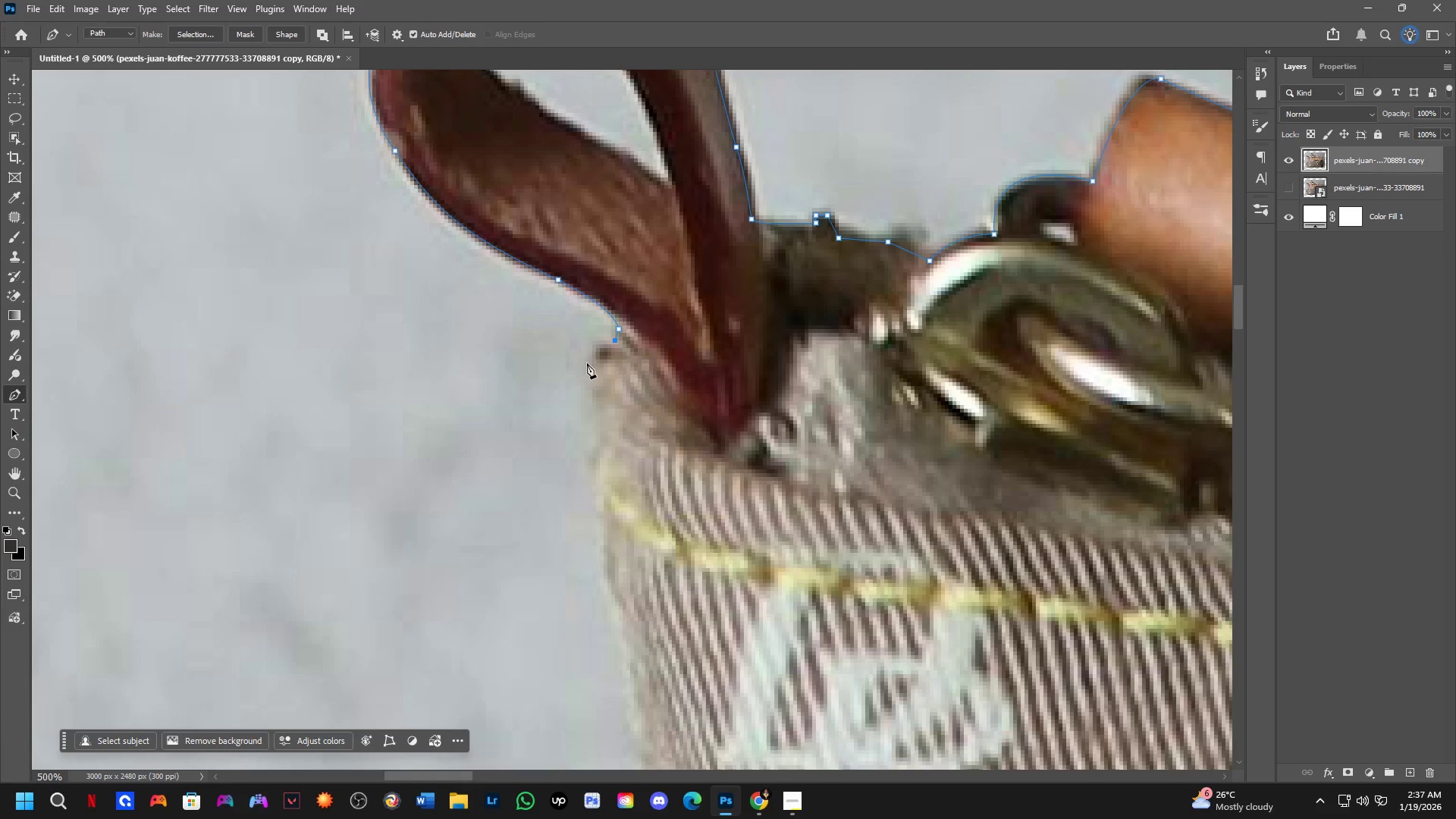 
left_click_drag(start_coordinate=[587, 370], to_coordinate=[592, 396])
 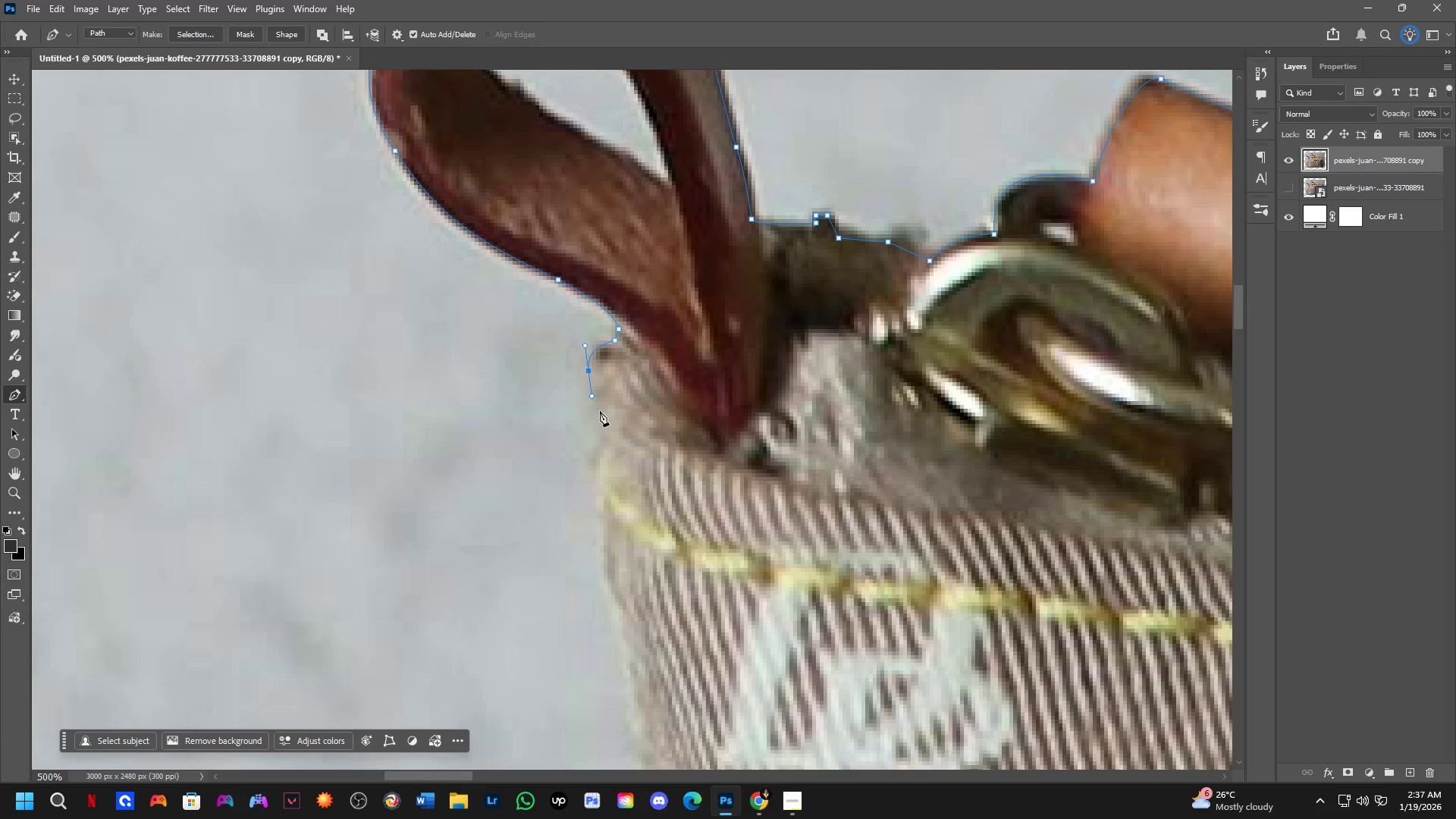 
left_click_drag(start_coordinate=[601, 412], to_coordinate=[601, 425])
 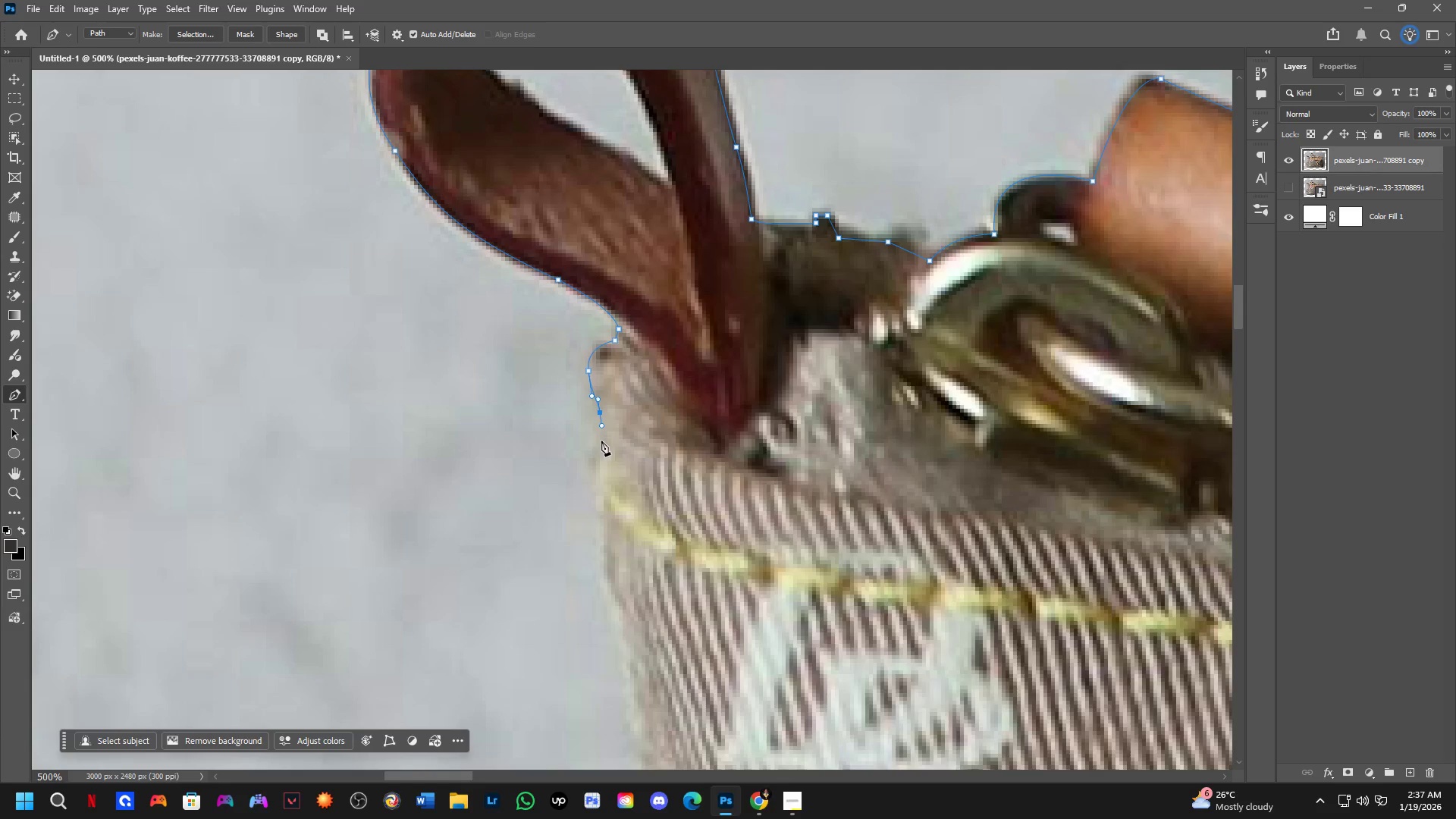 
left_click_drag(start_coordinate=[601, 441], to_coordinate=[601, 455])
 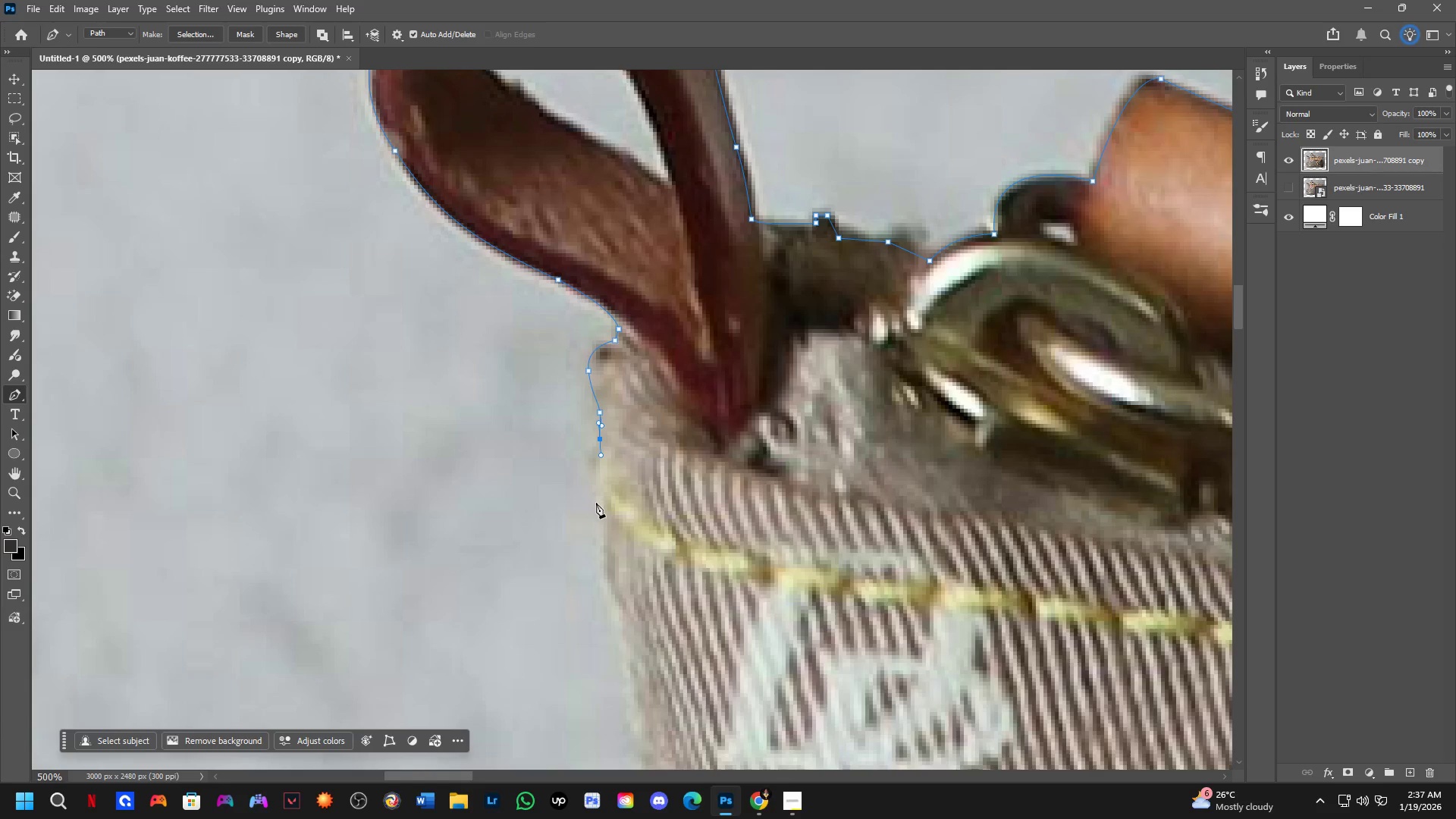 
left_click_drag(start_coordinate=[597, 509], to_coordinate=[605, 534])
 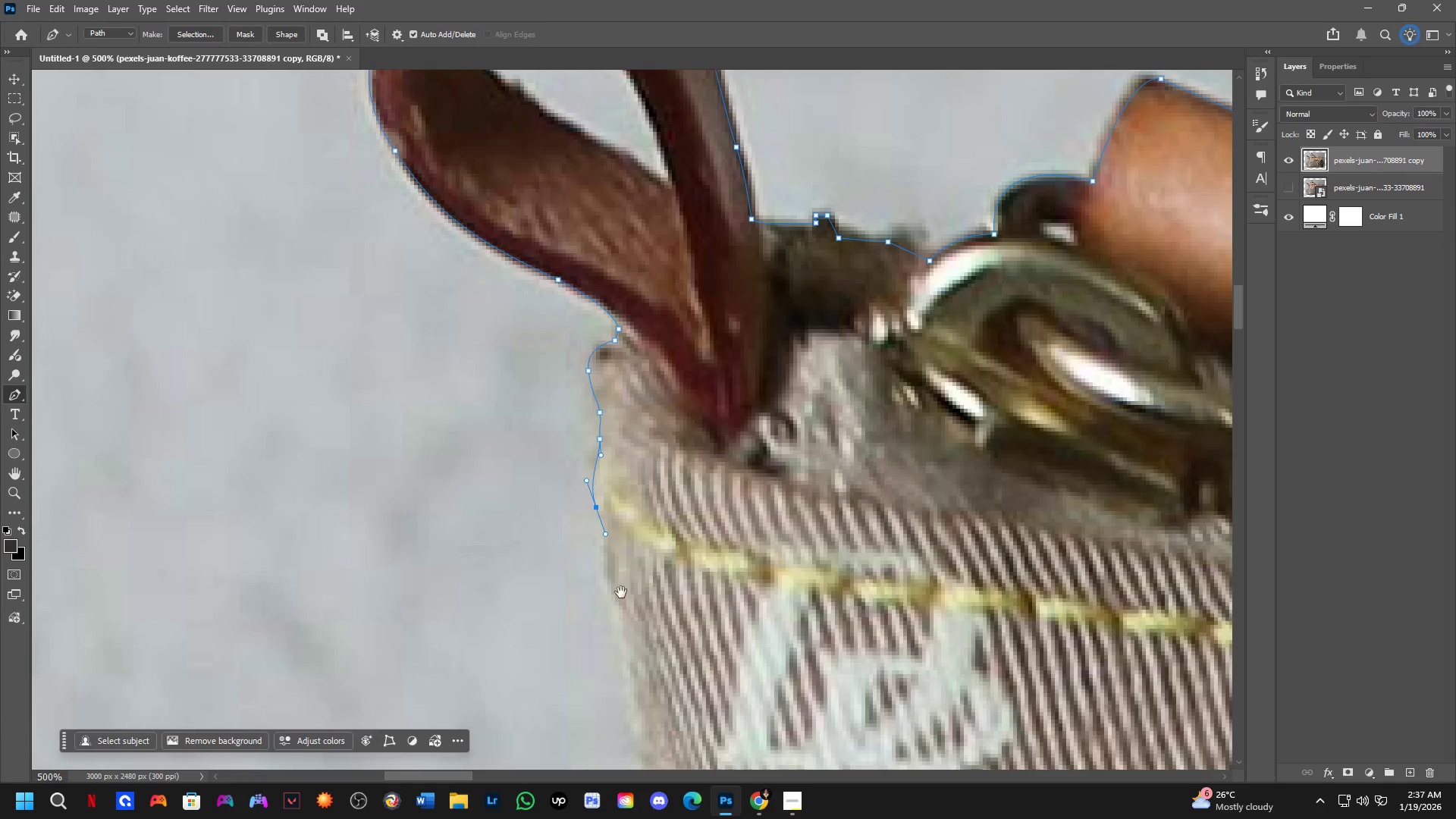 
hold_key(key=Space, duration=0.52)
 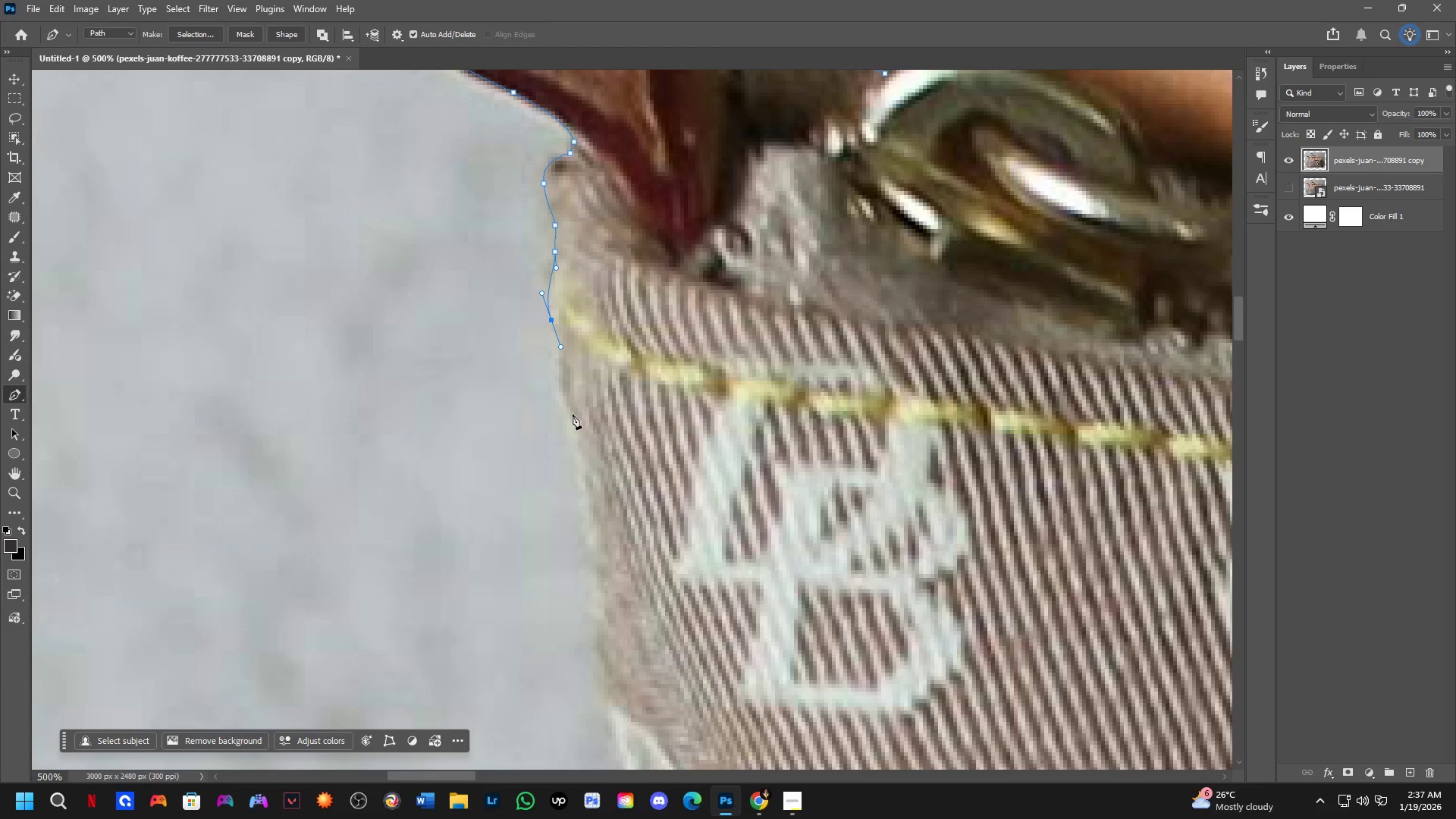 
left_click_drag(start_coordinate=[622, 594], to_coordinate=[577, 406])
 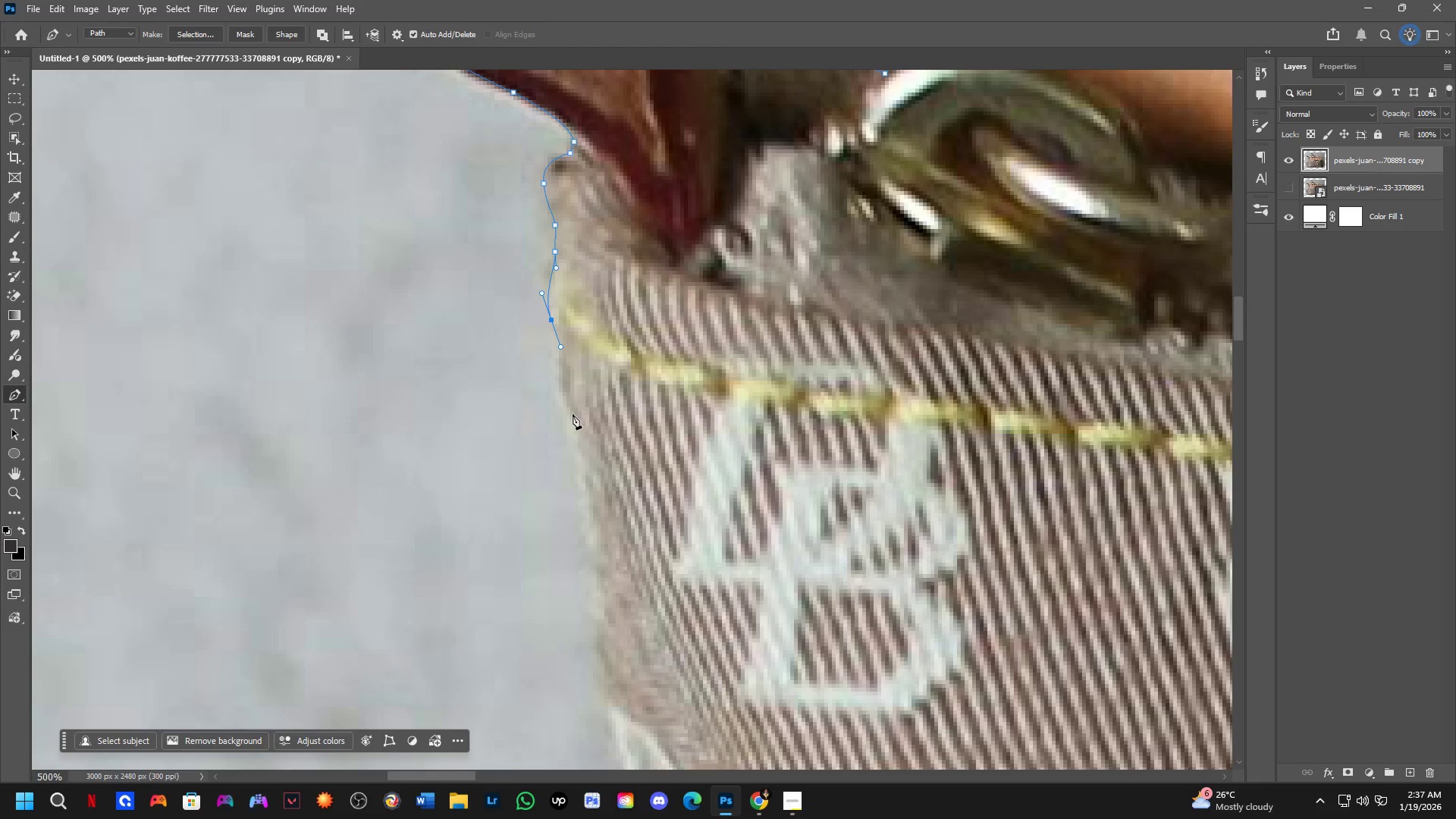 
left_click_drag(start_coordinate=[576, 427], to_coordinate=[604, 474])
 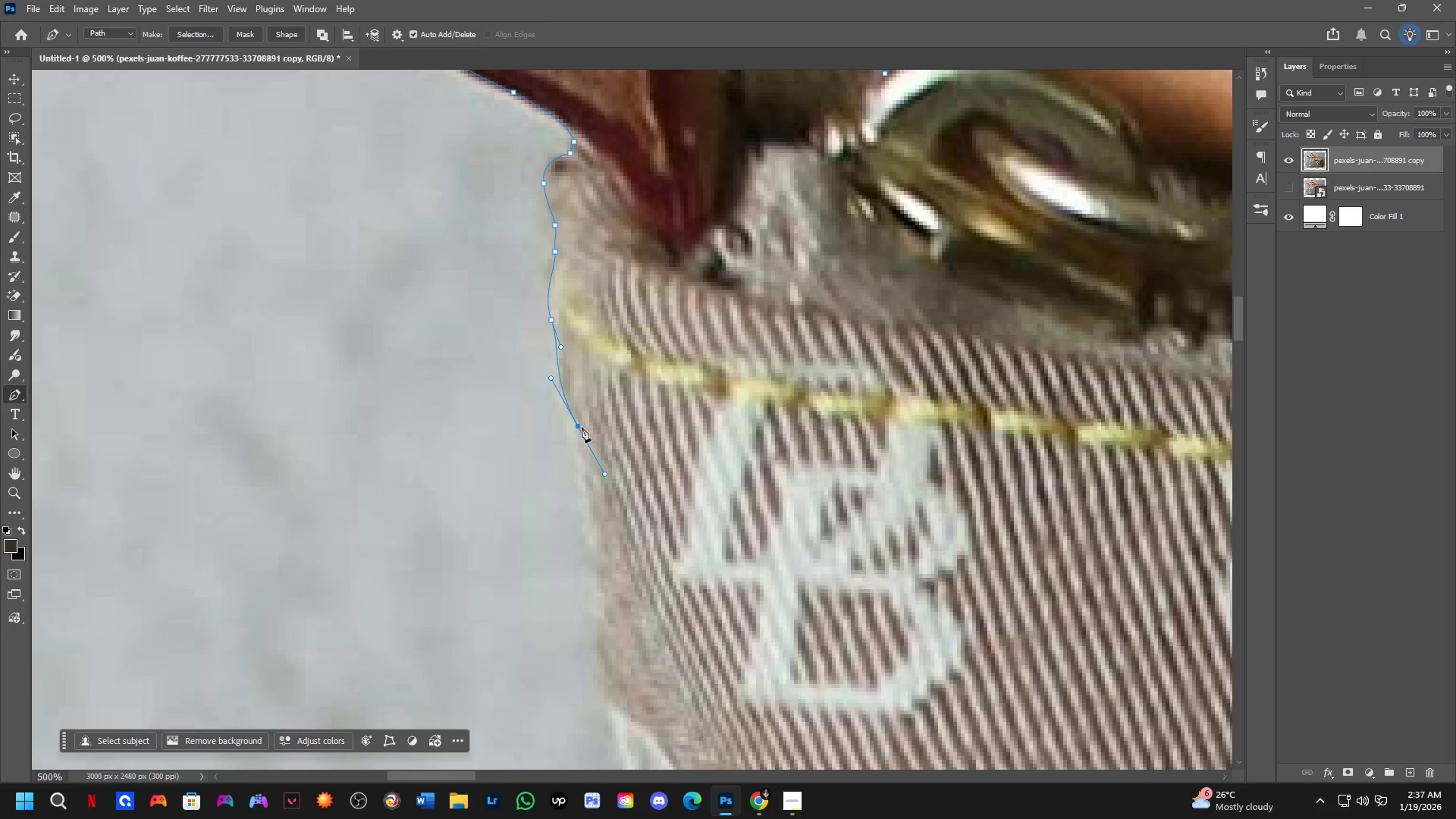 
hold_key(key=AltLeft, duration=0.52)
left_click([578, 425])
 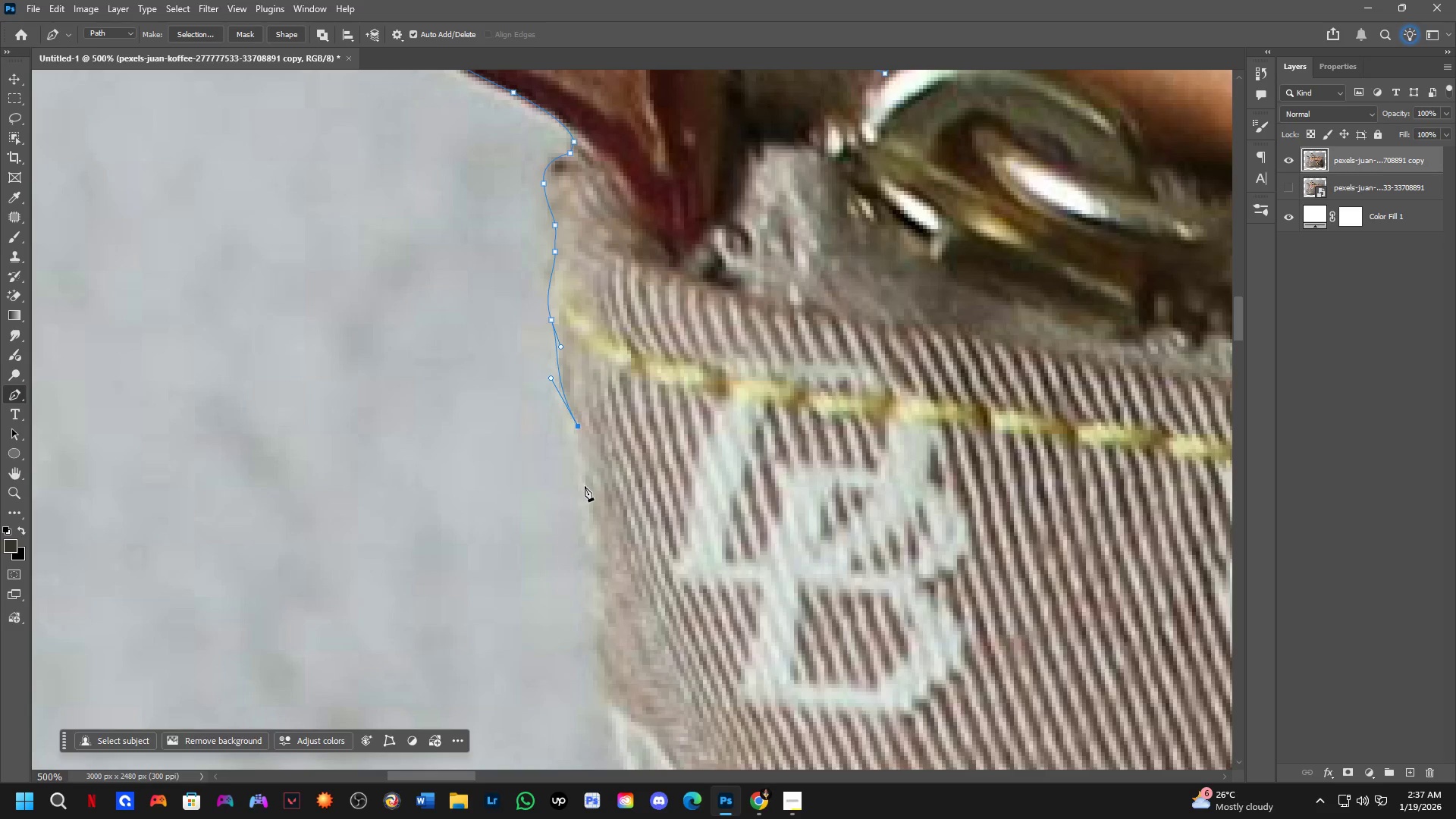 
left_click_drag(start_coordinate=[586, 488], to_coordinate=[593, 515])
 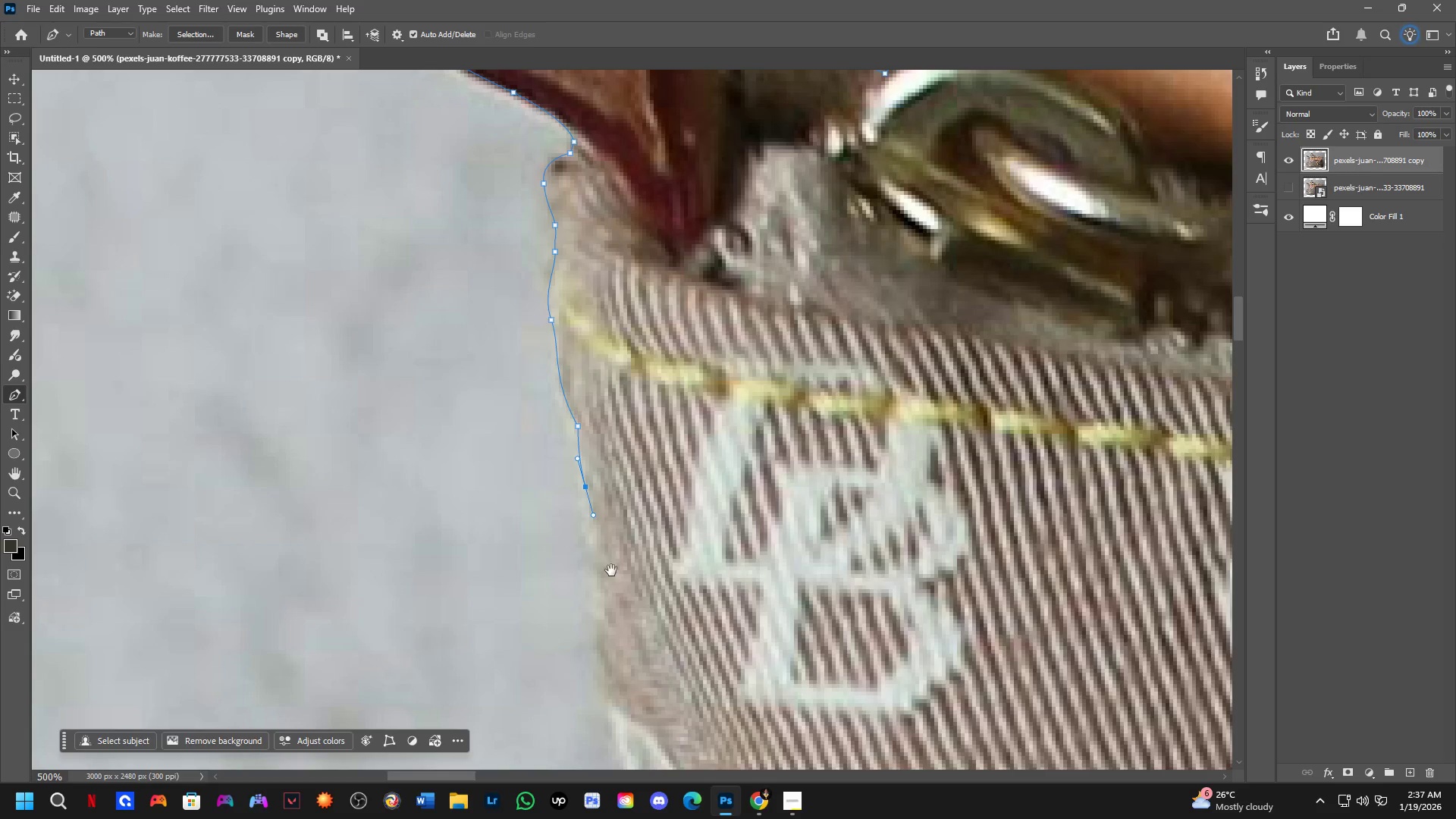 
hold_key(key=Space, duration=0.5)
 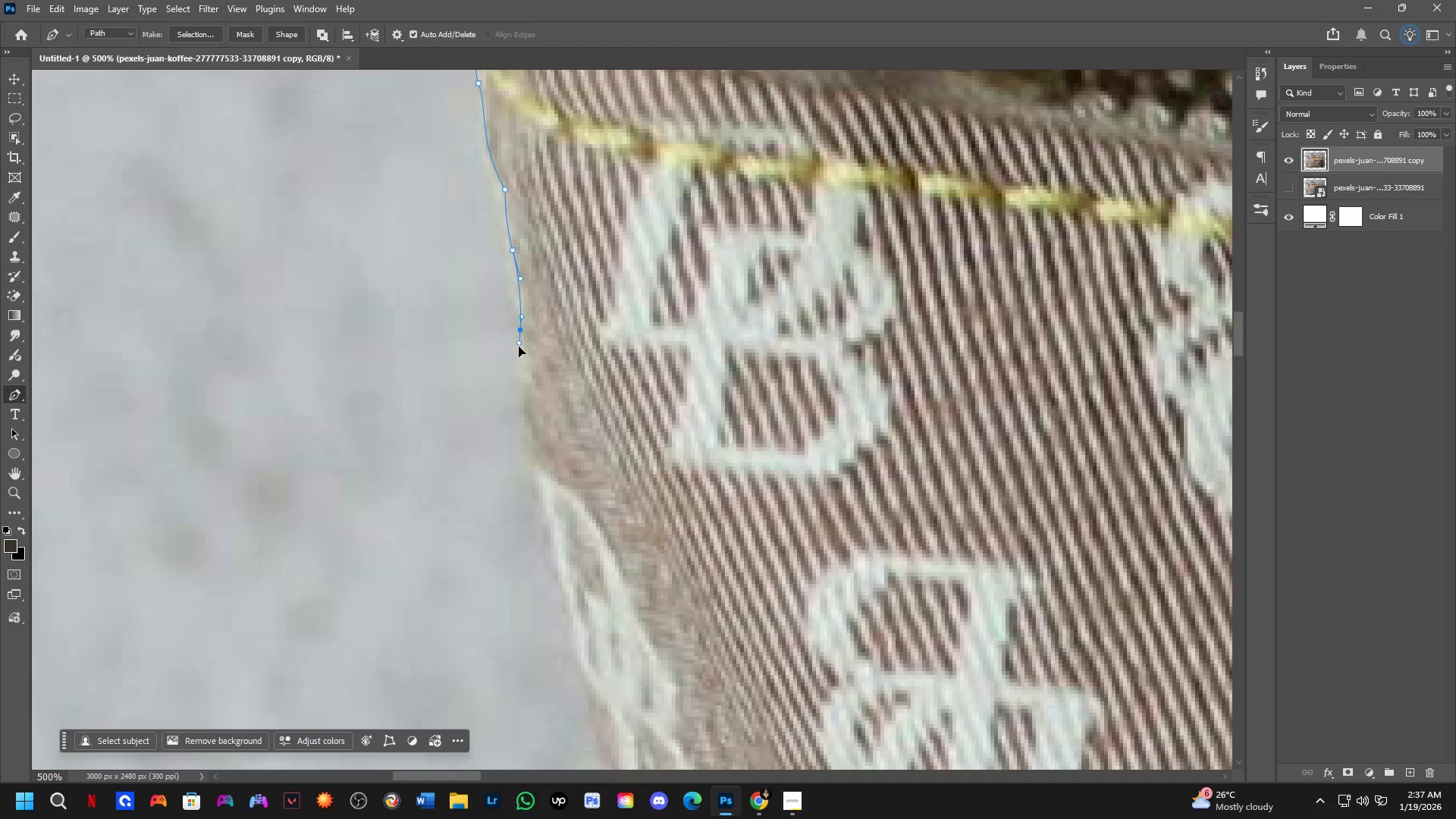 
left_click_drag(start_coordinate=[611, 567], to_coordinate=[538, 331])
 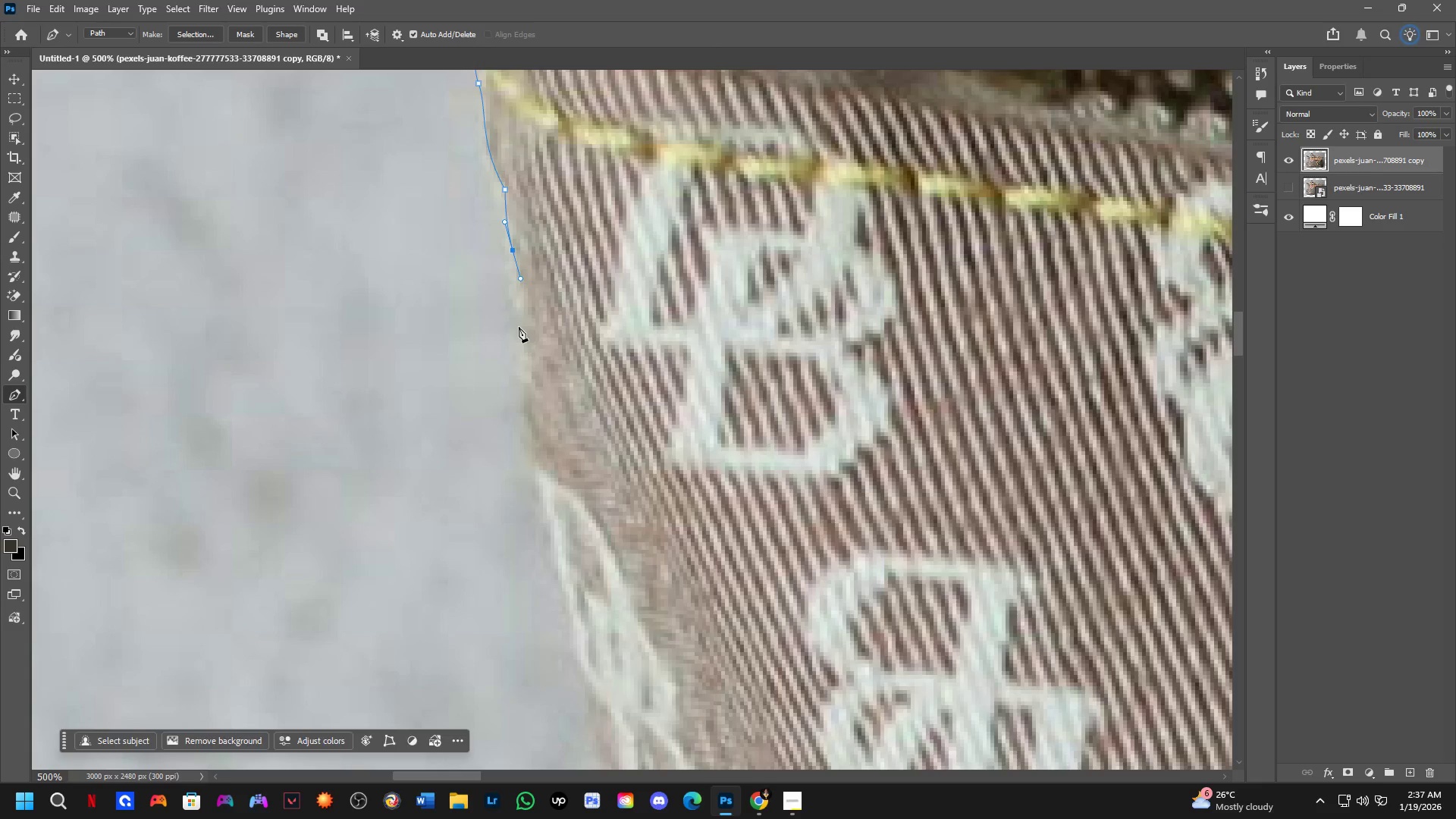 
left_click_drag(start_coordinate=[519, 330], to_coordinate=[519, 372])
 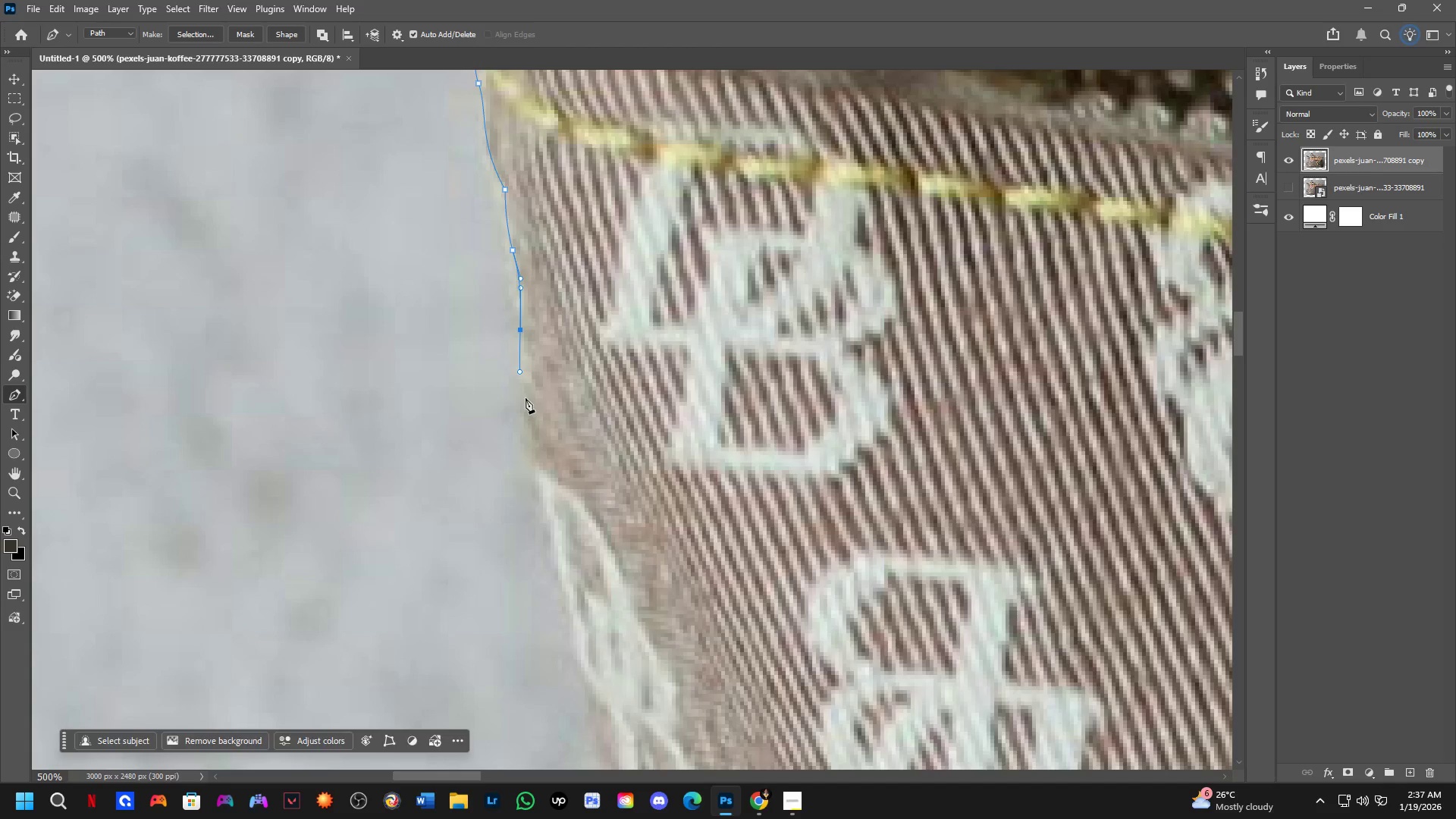 
left_click_drag(start_coordinate=[527, 405], to_coordinate=[529, 434])
 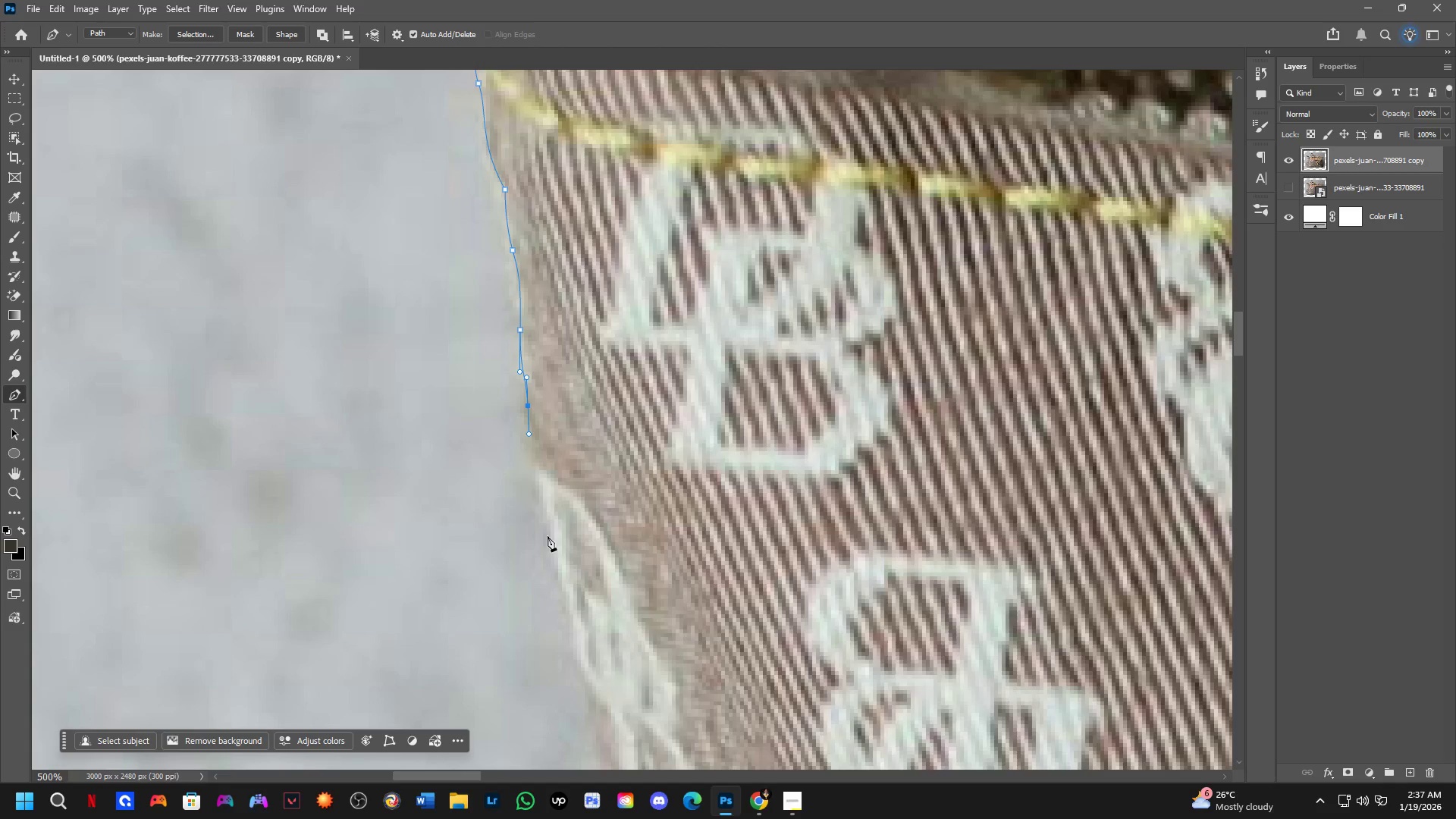 
key(Shift+ShiftLeft)
 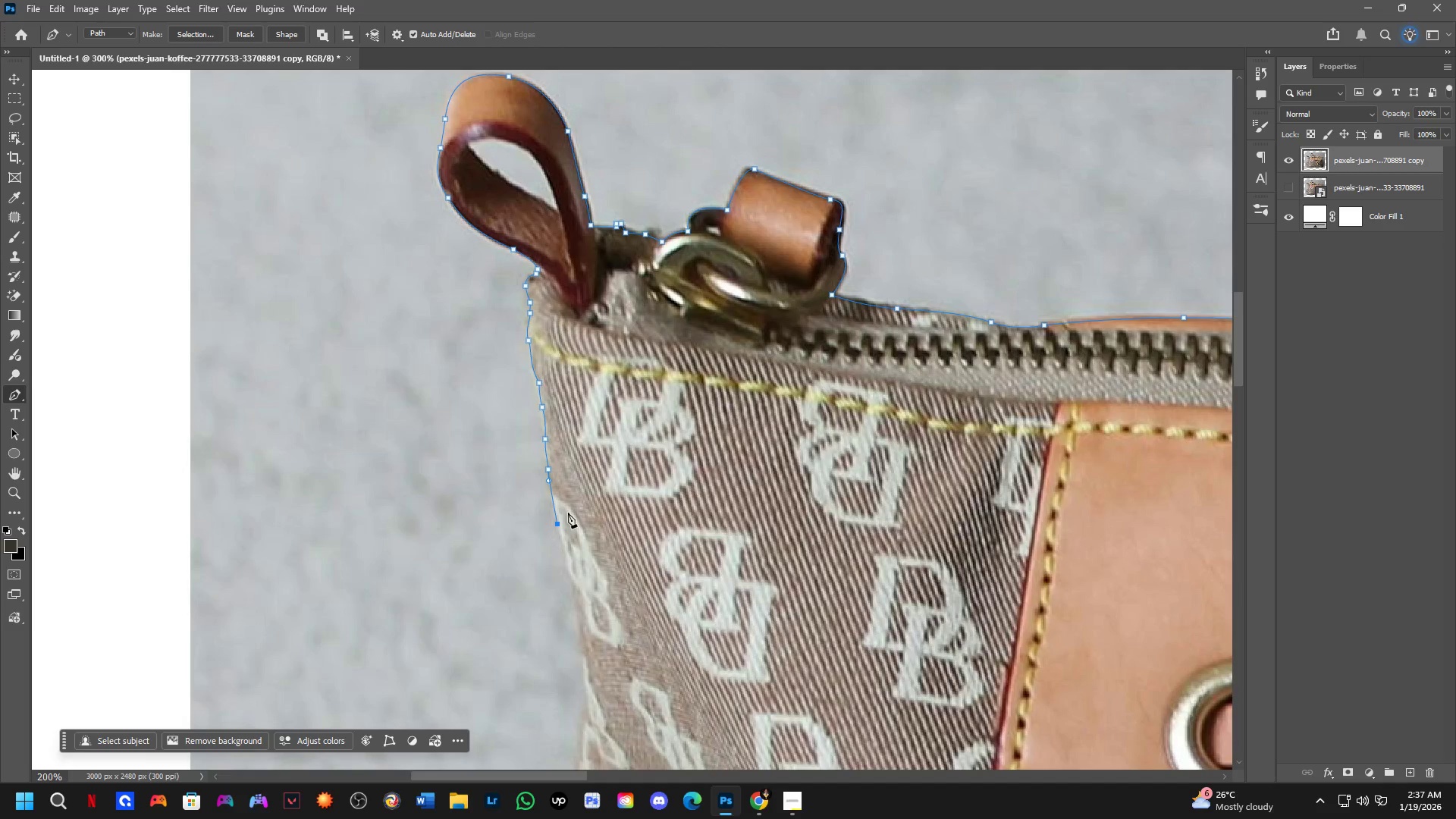 
hold_key(key=Space, duration=0.55)
 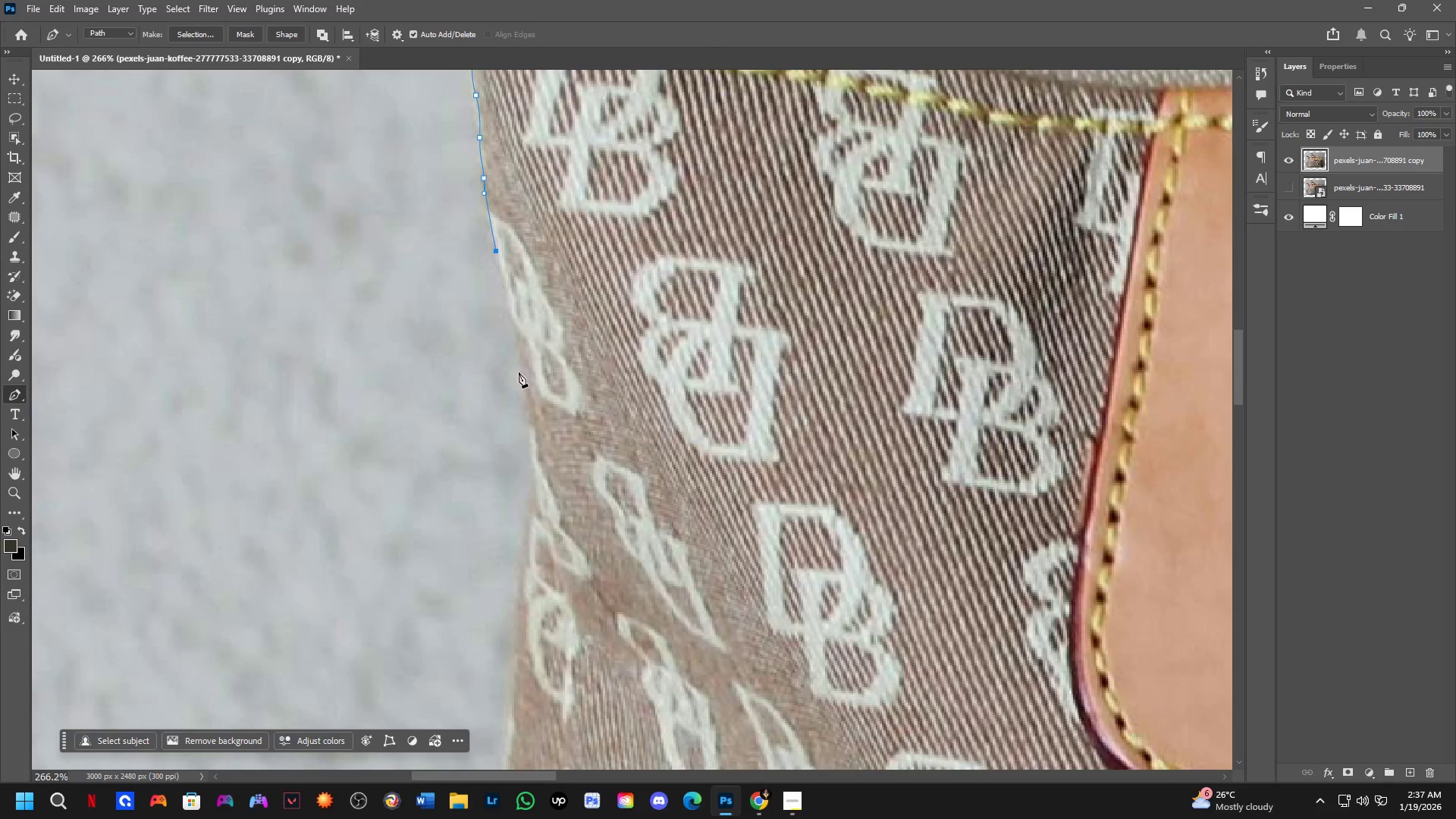 
left_click_drag(start_coordinate=[617, 586], to_coordinate=[570, 343])
 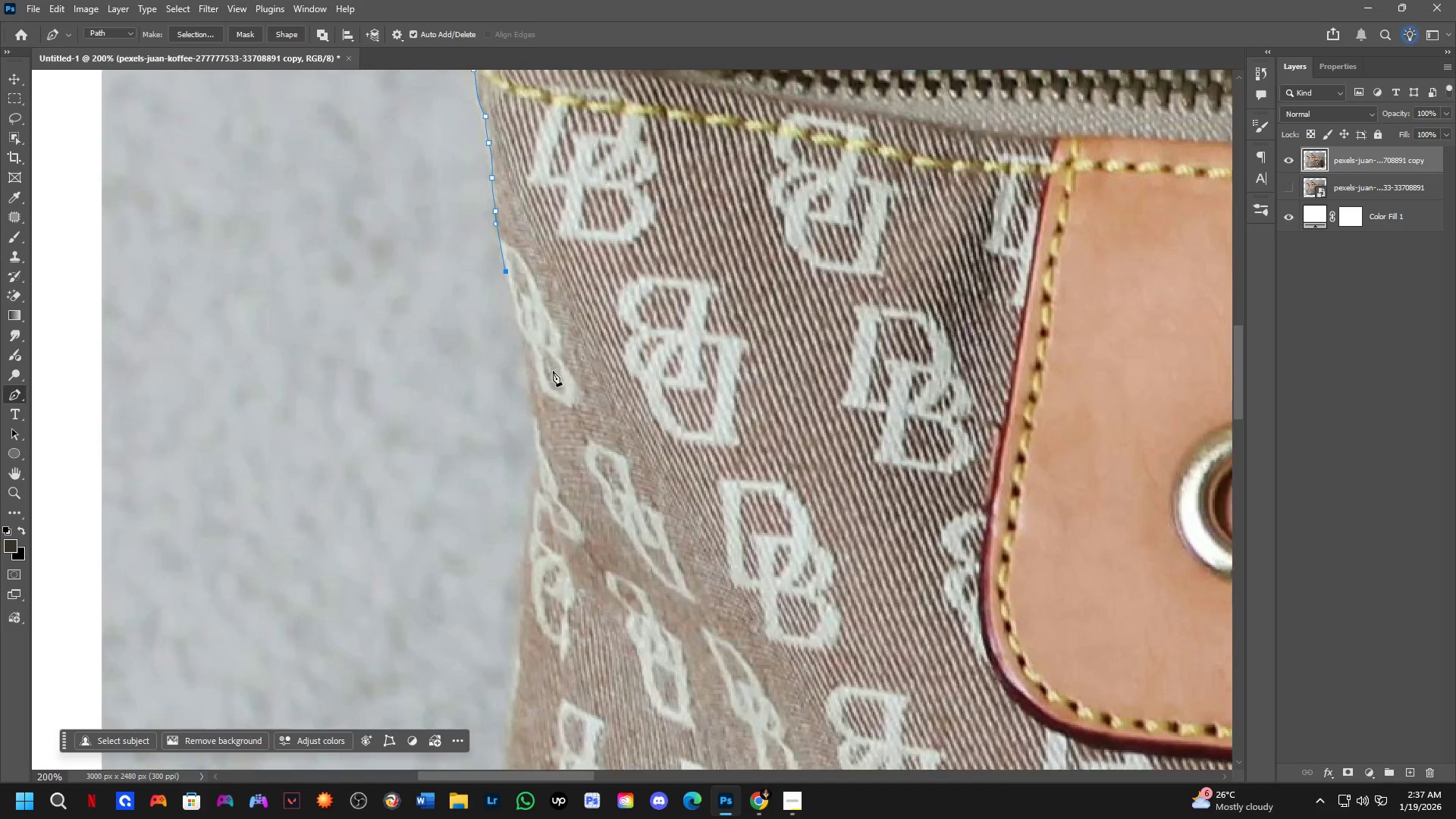 
scroll: coordinate [563, 512], scroll_direction: down, amount: 3.0
 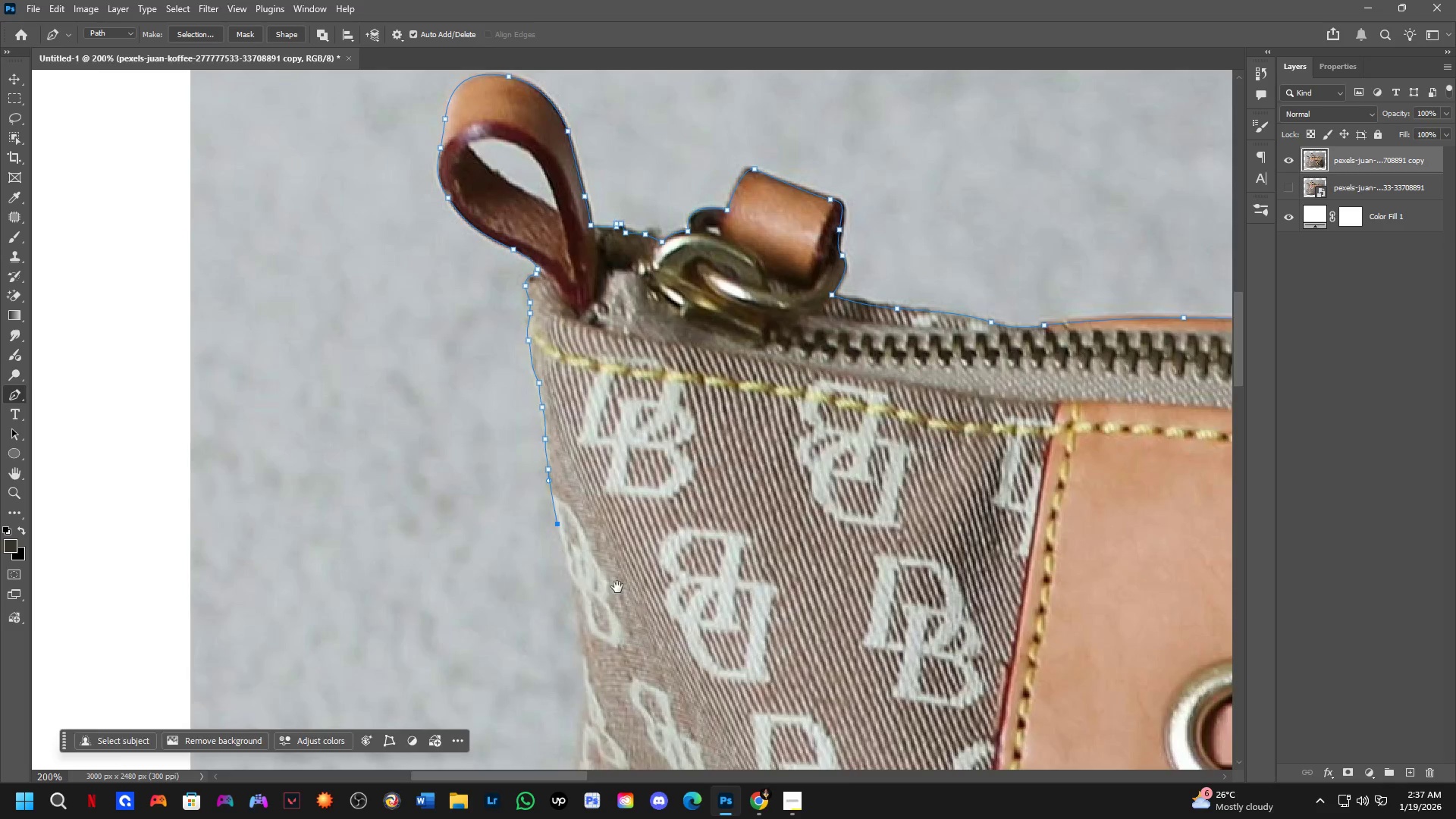 
scroll: coordinate [552, 371], scroll_direction: up, amount: 3.0
 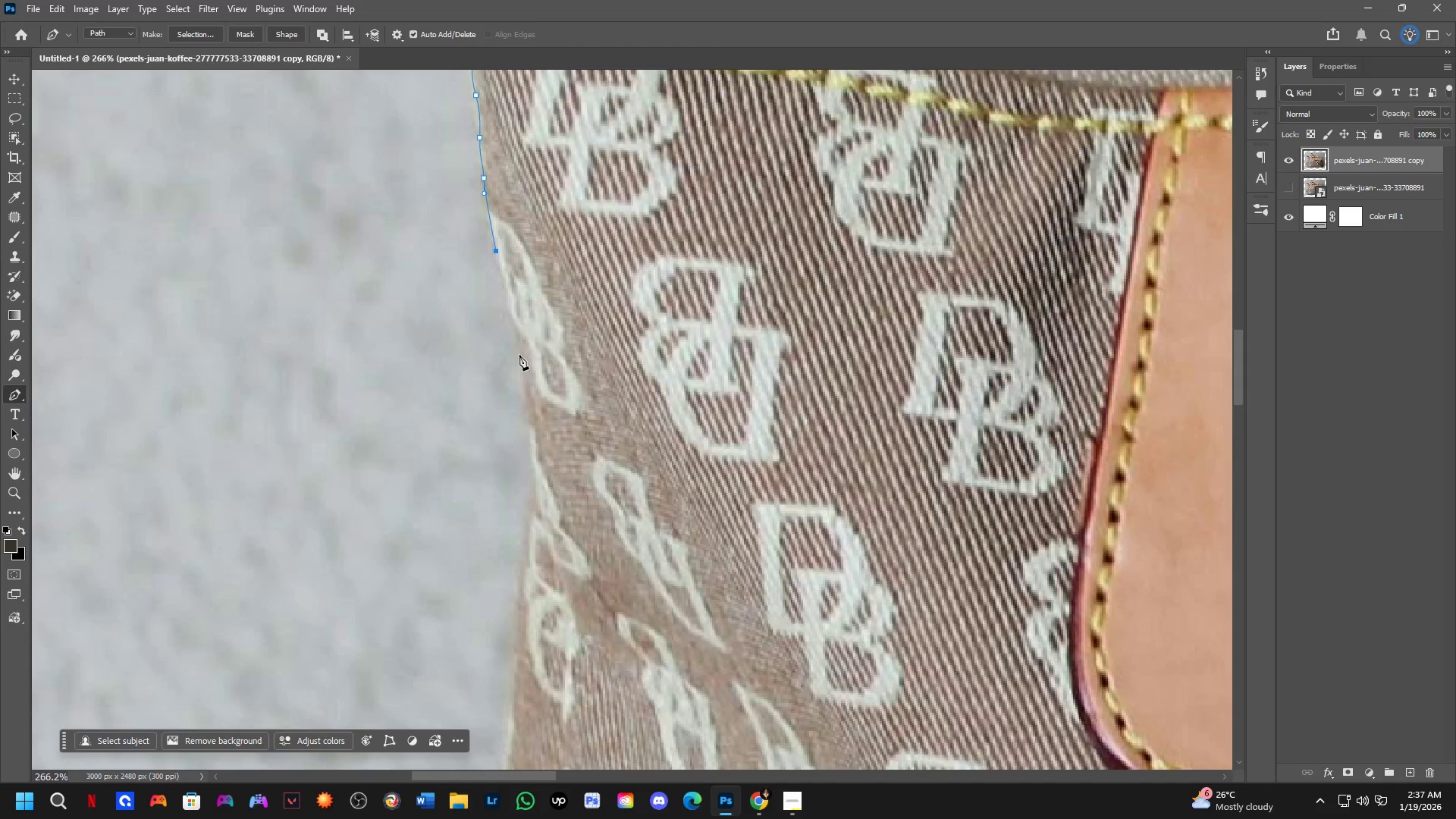 
left_click_drag(start_coordinate=[519, 355], to_coordinate=[522, 384])
 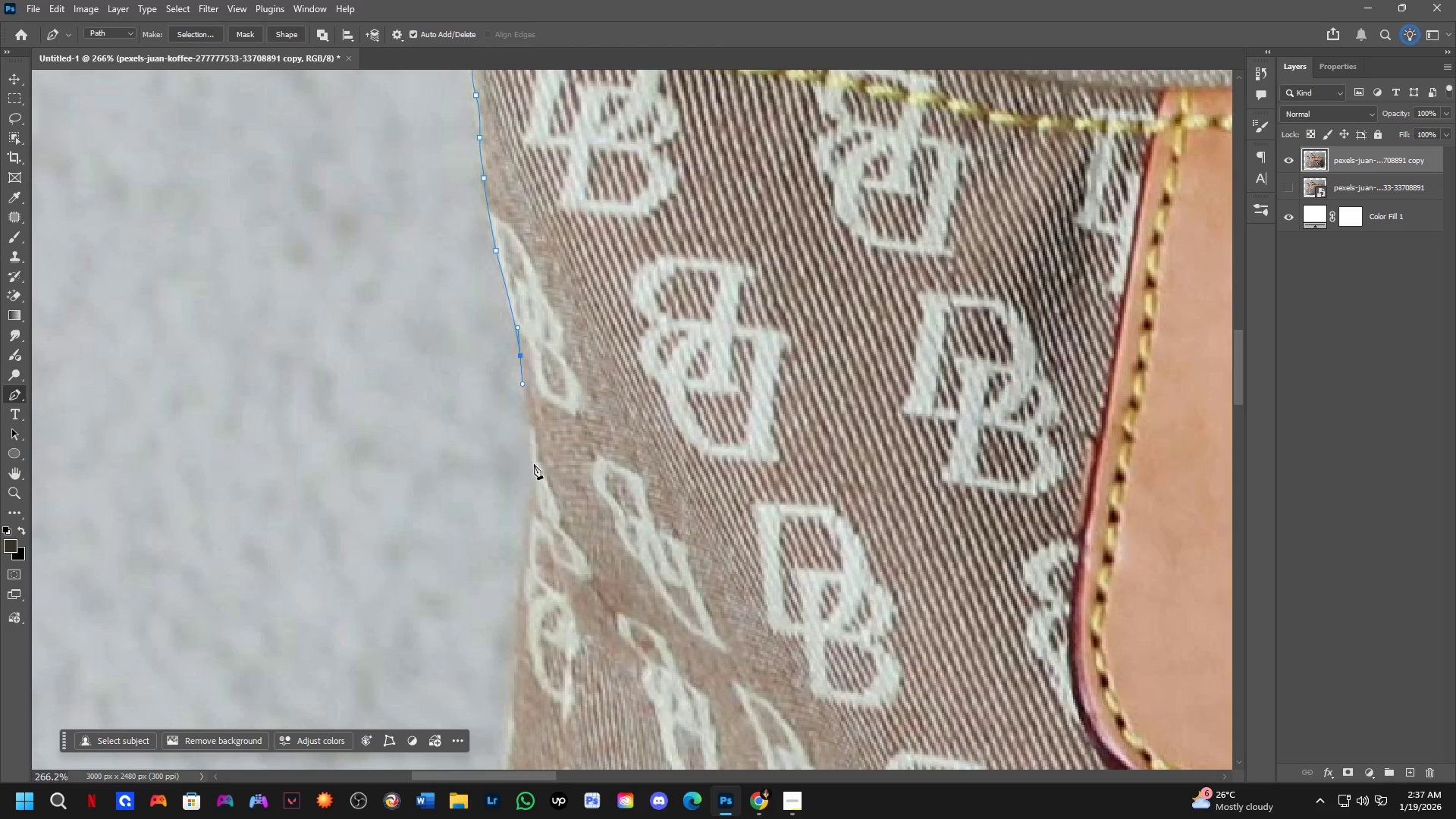 
left_click_drag(start_coordinate=[533, 463], to_coordinate=[535, 495])
 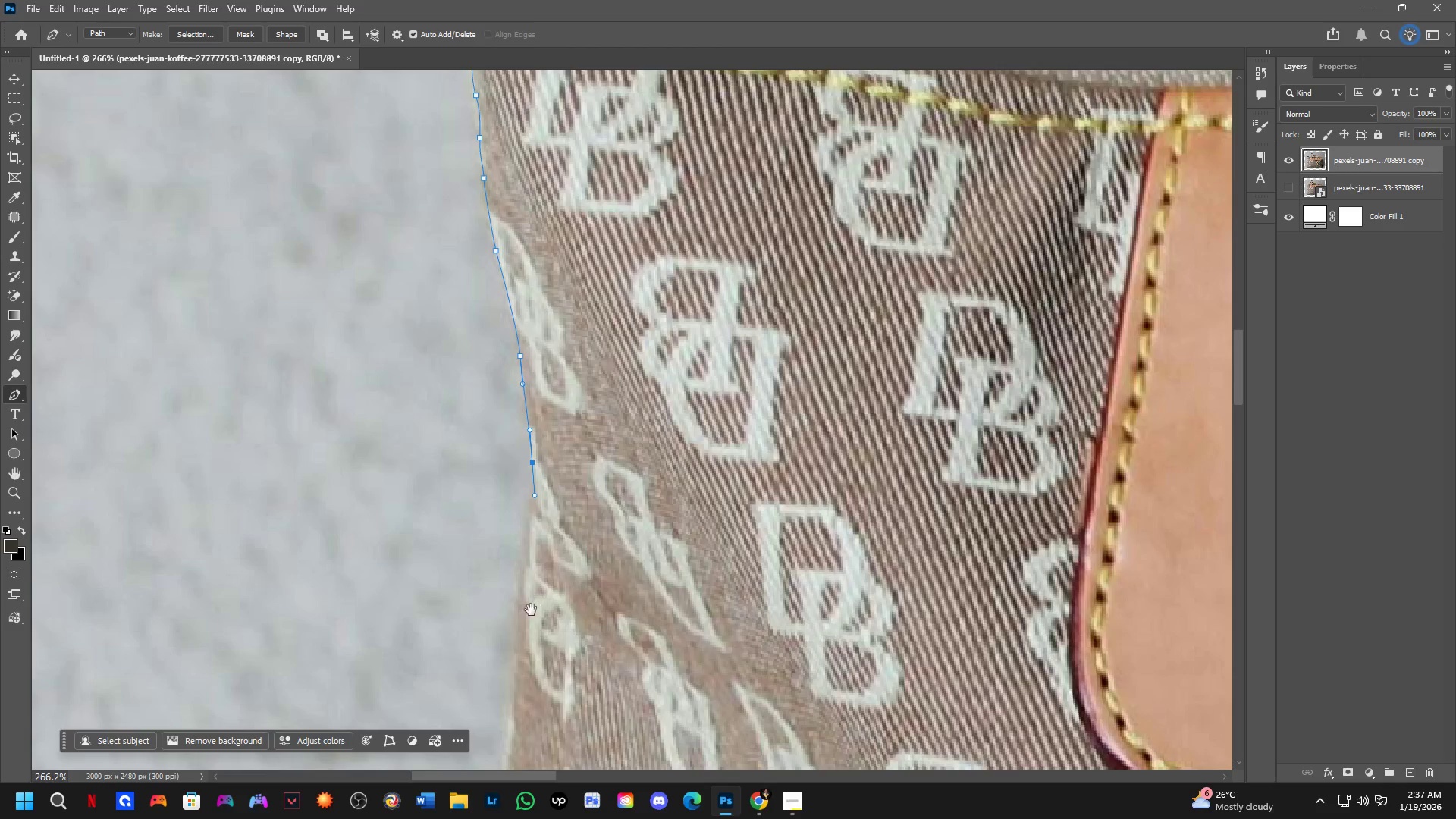 
hold_key(key=Space, duration=0.52)
 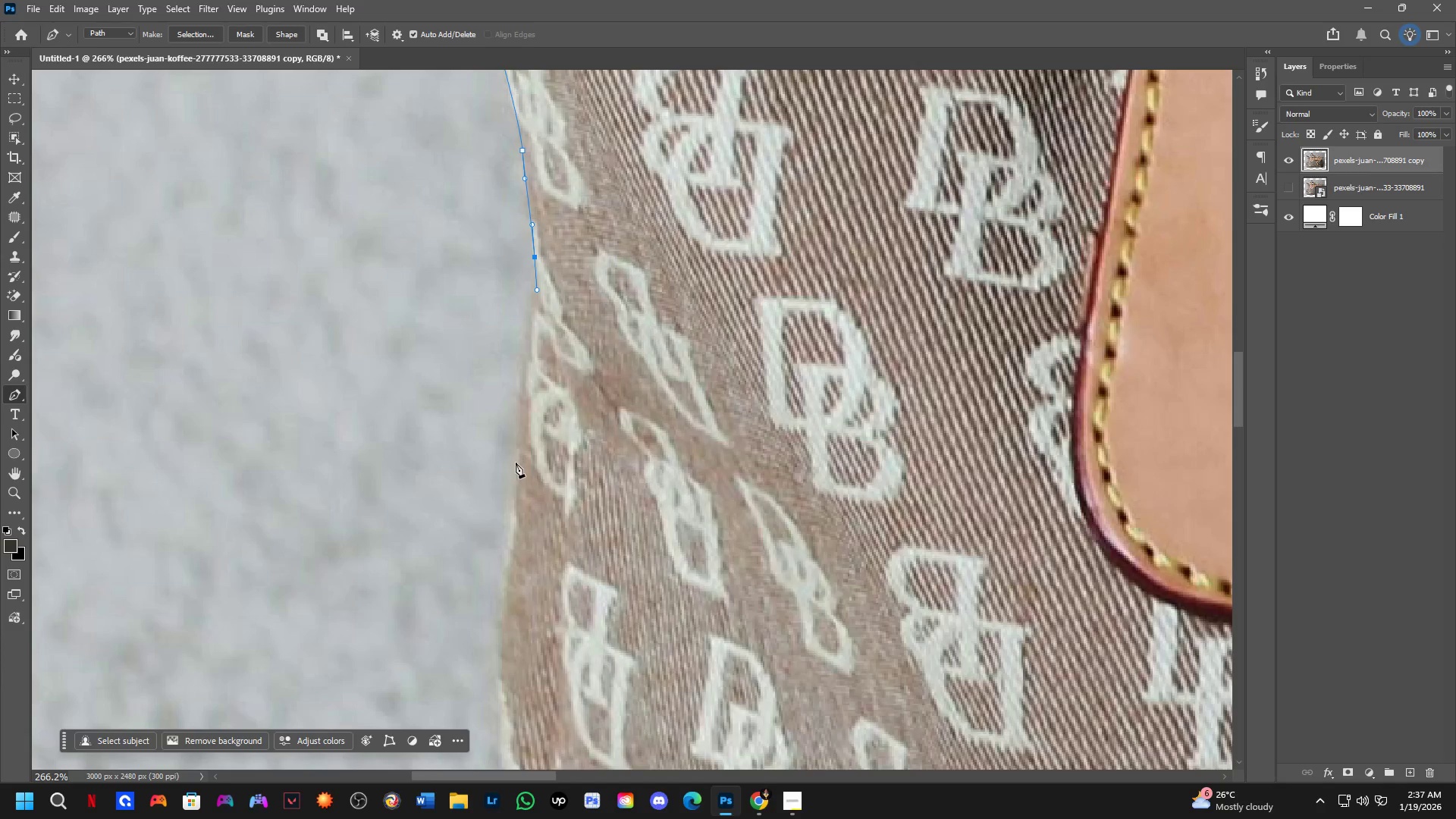 
left_click_drag(start_coordinate=[531, 607], to_coordinate=[533, 402])
 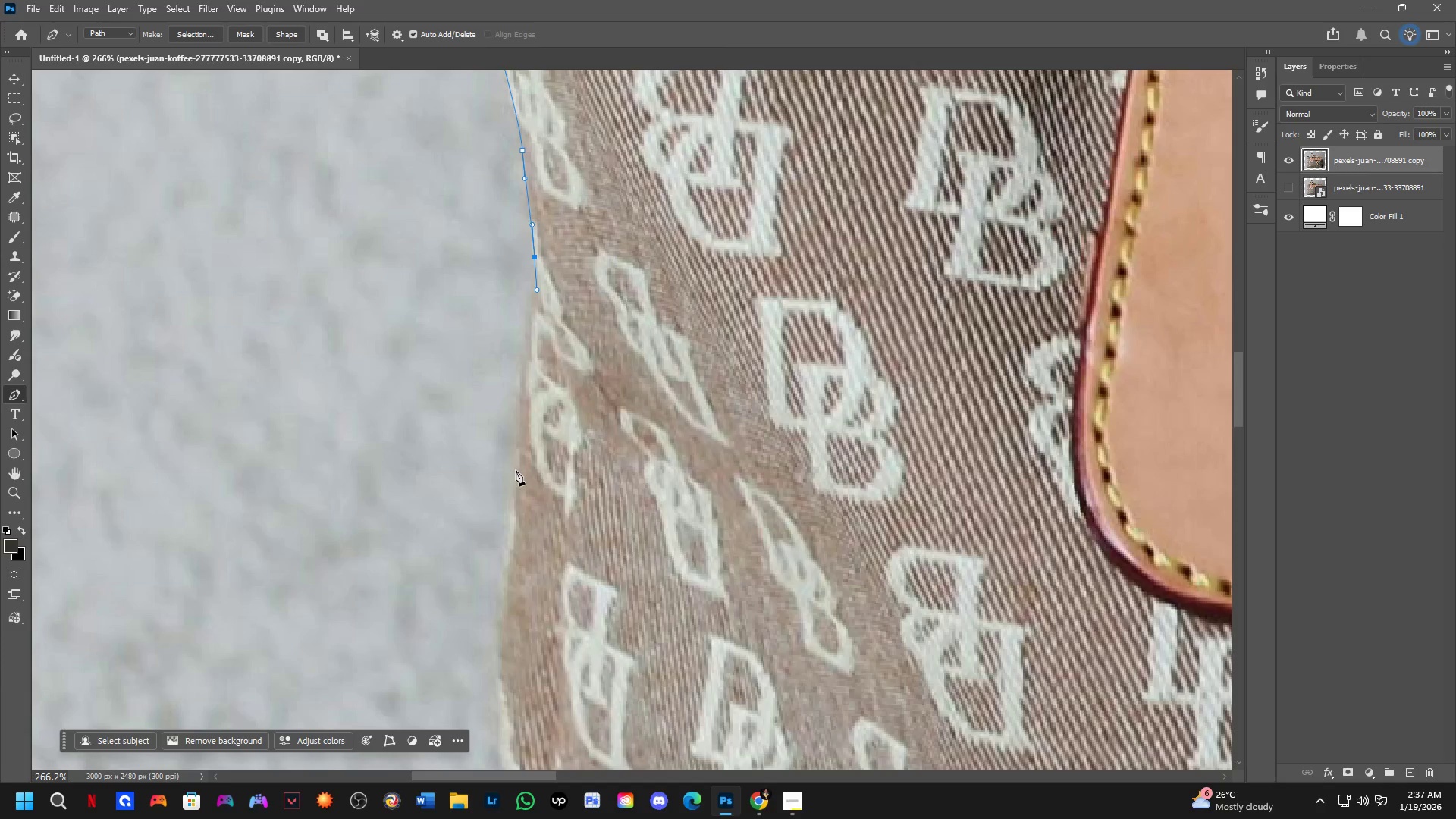 
left_click_drag(start_coordinate=[519, 482], to_coordinate=[516, 602])
 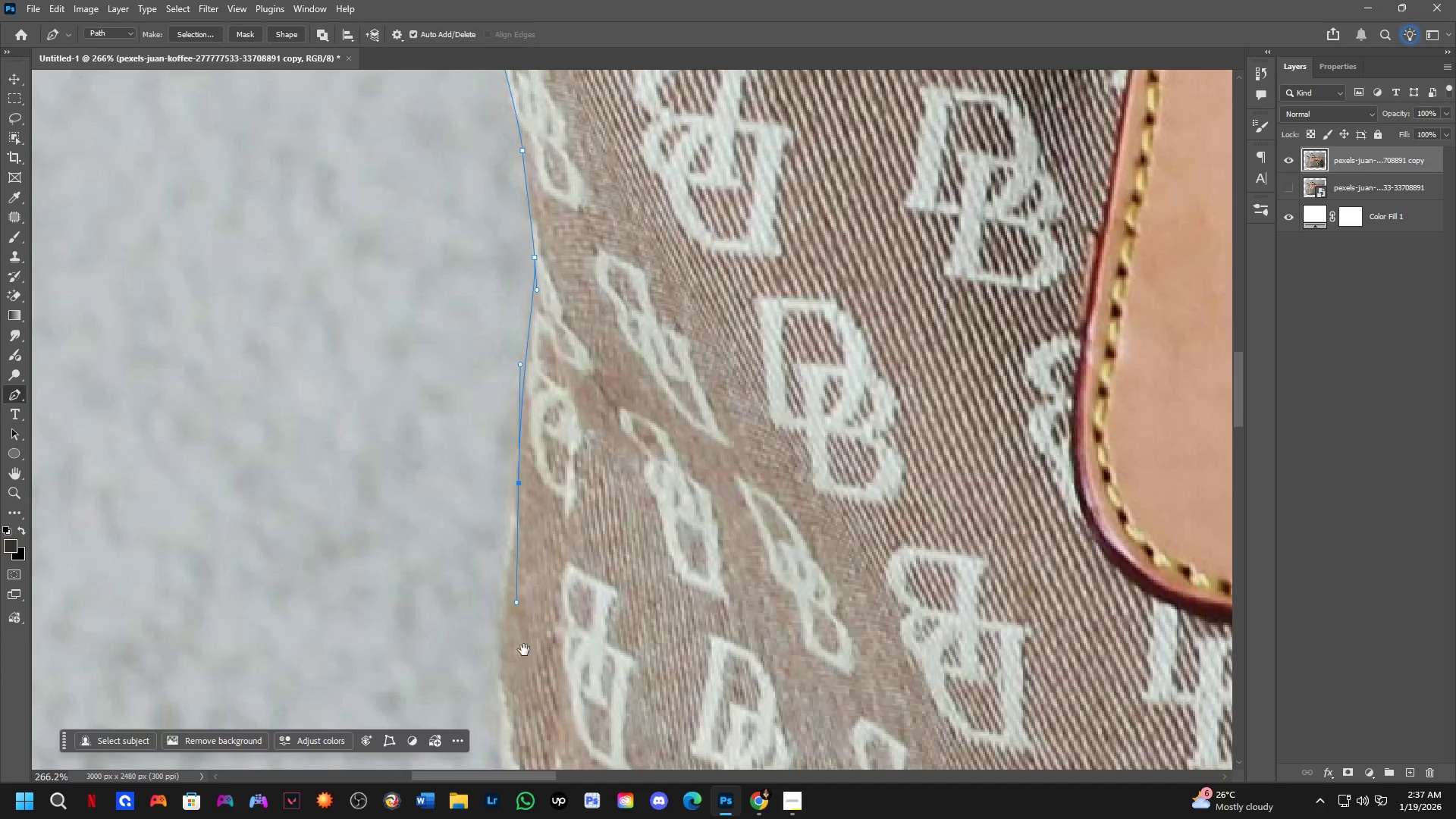 
hold_key(key=Space, duration=0.52)
 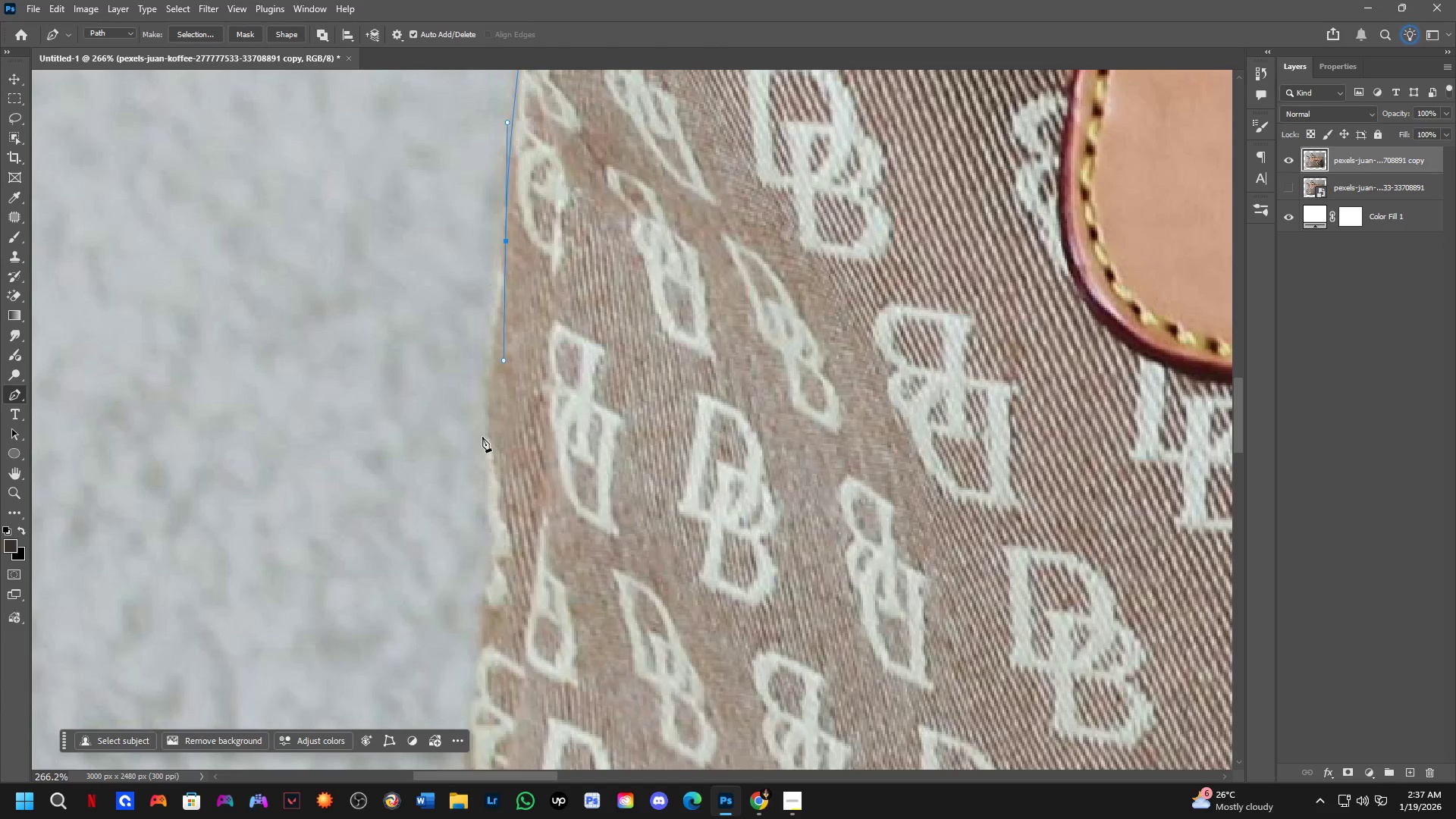 
left_click_drag(start_coordinate=[524, 649], to_coordinate=[511, 407])
 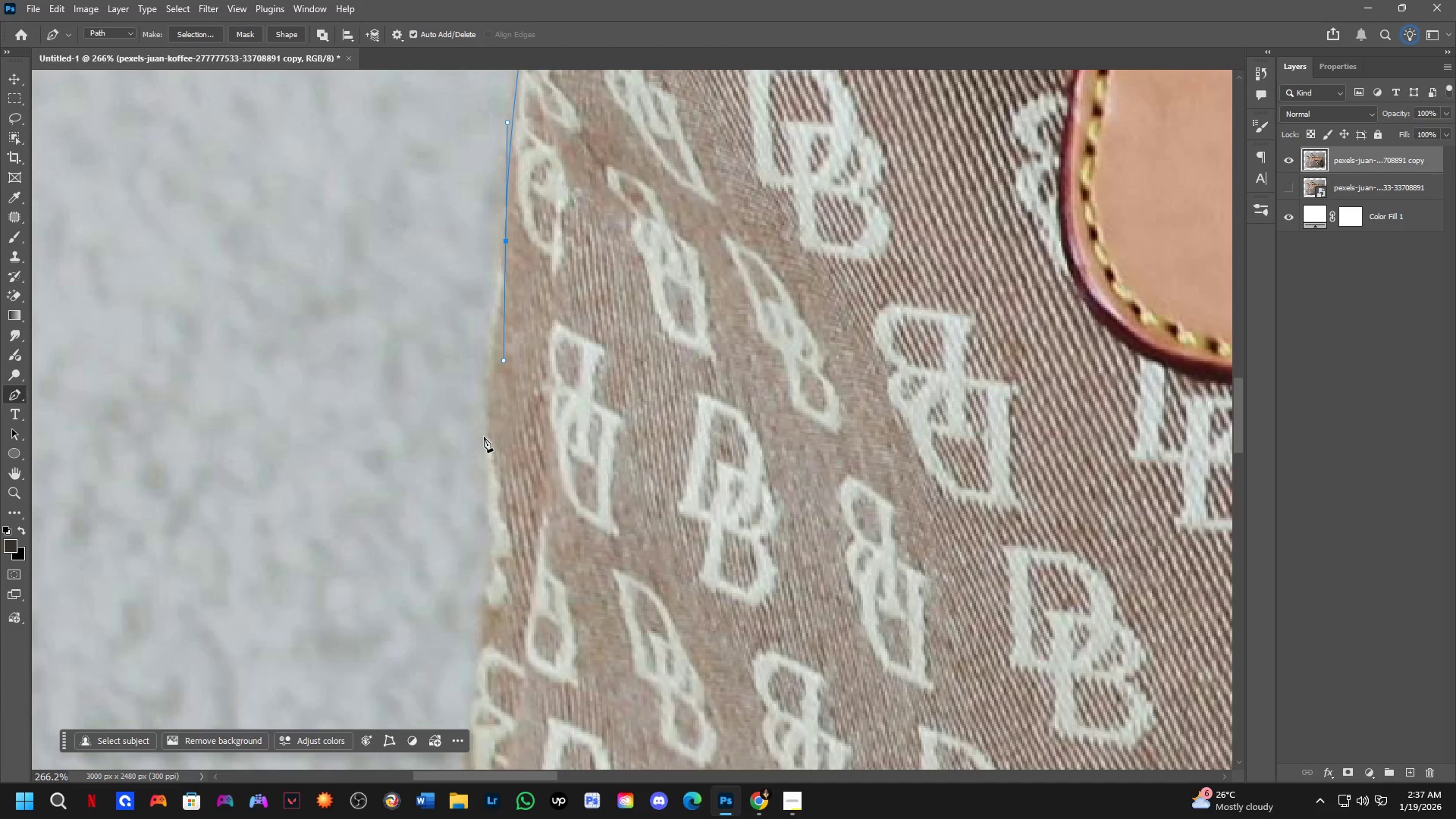 
left_click_drag(start_coordinate=[484, 437], to_coordinate=[492, 519])
 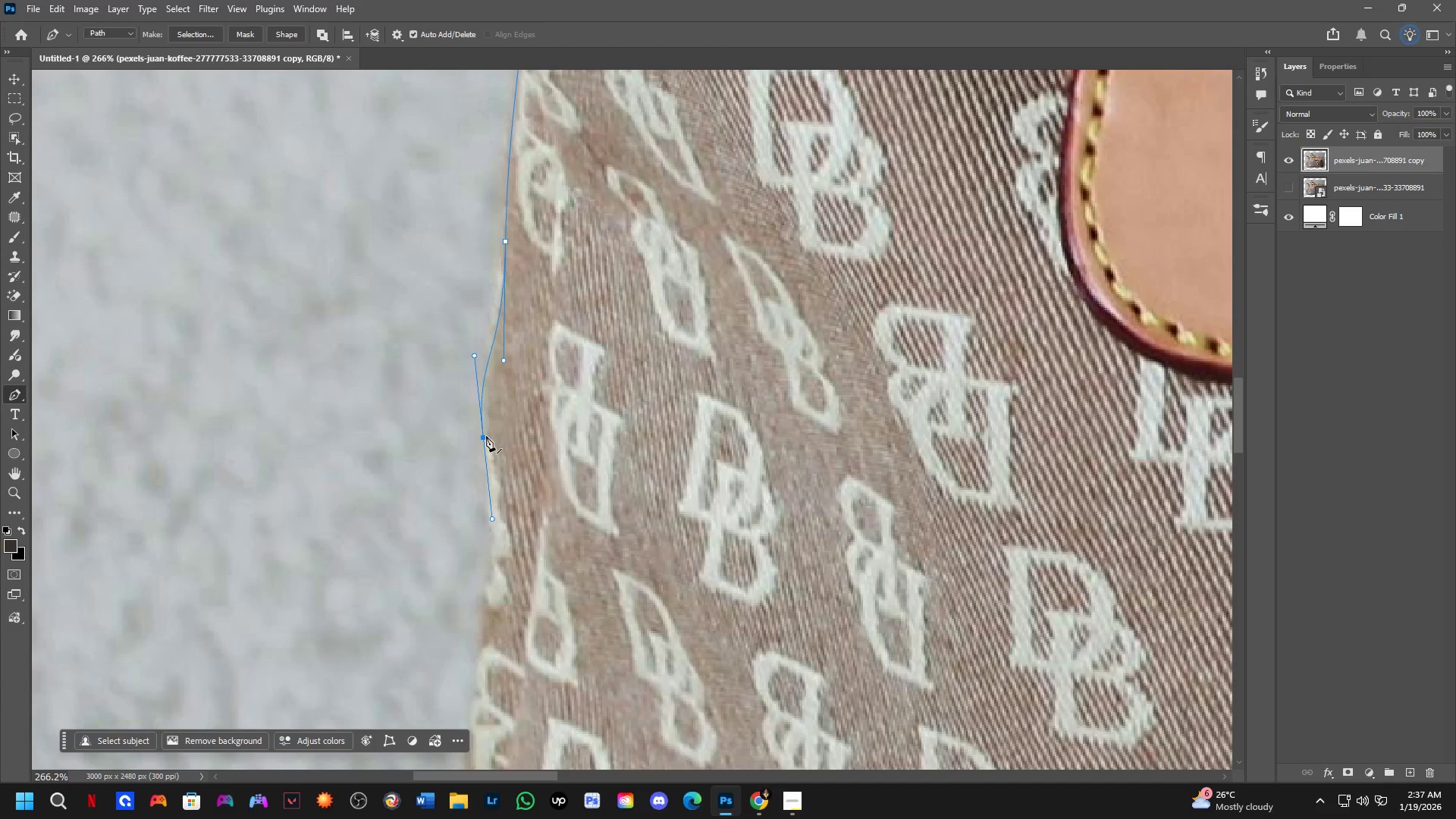 
hold_key(key=AltLeft, duration=0.34)
left_click([485, 436])
 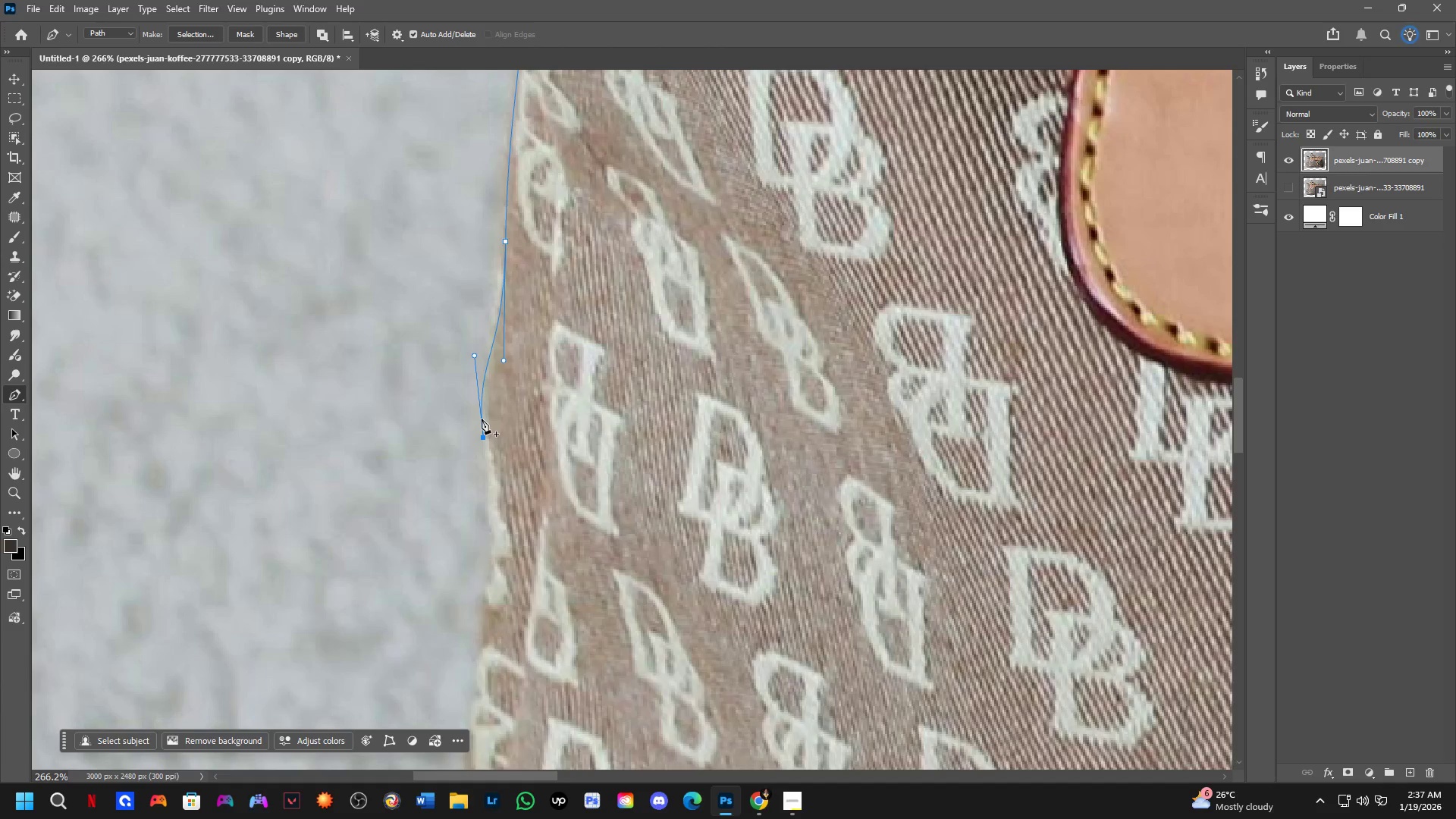 
key(Control+ControlLeft)
 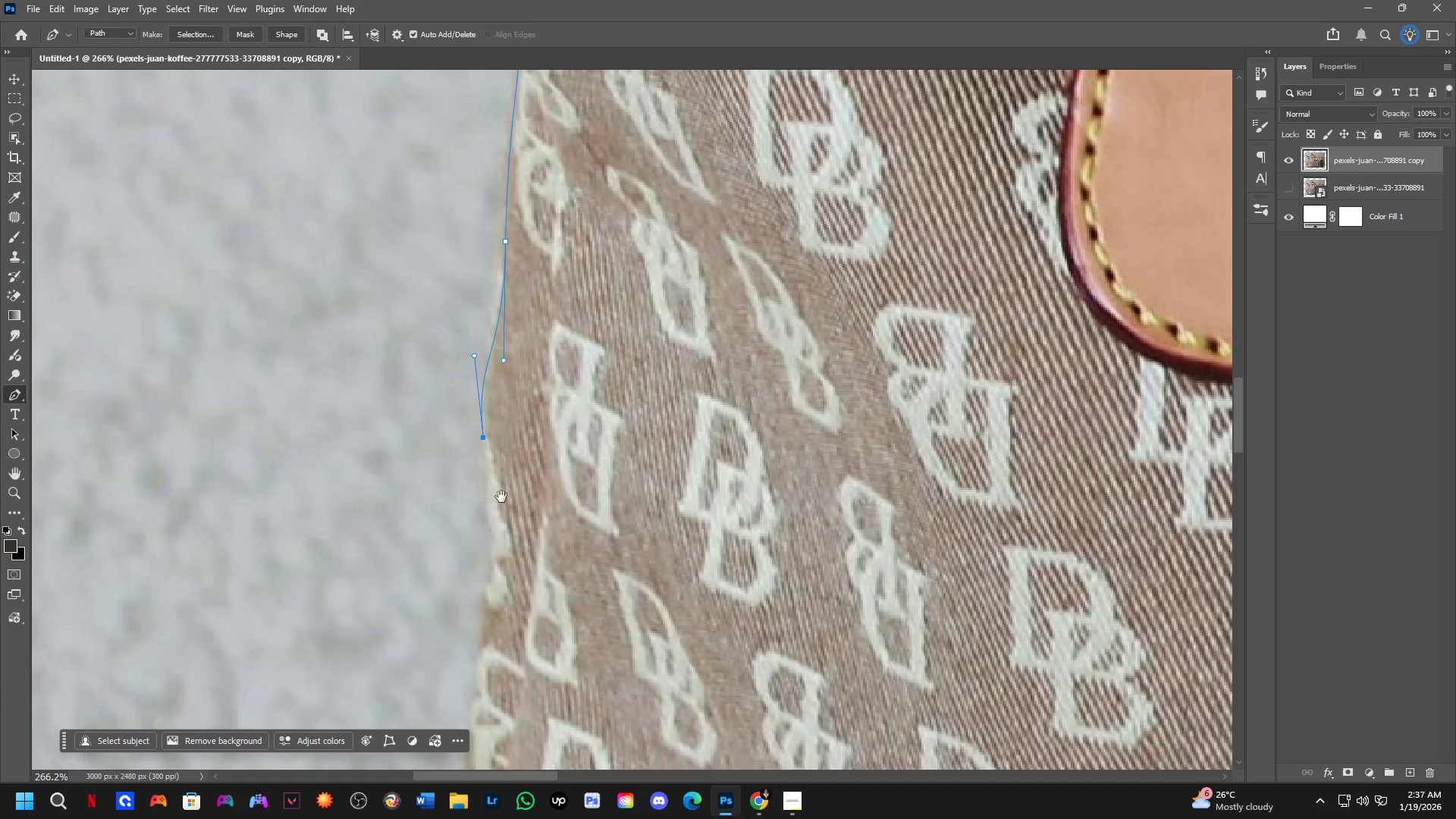 
hold_key(key=Space, duration=0.47)
 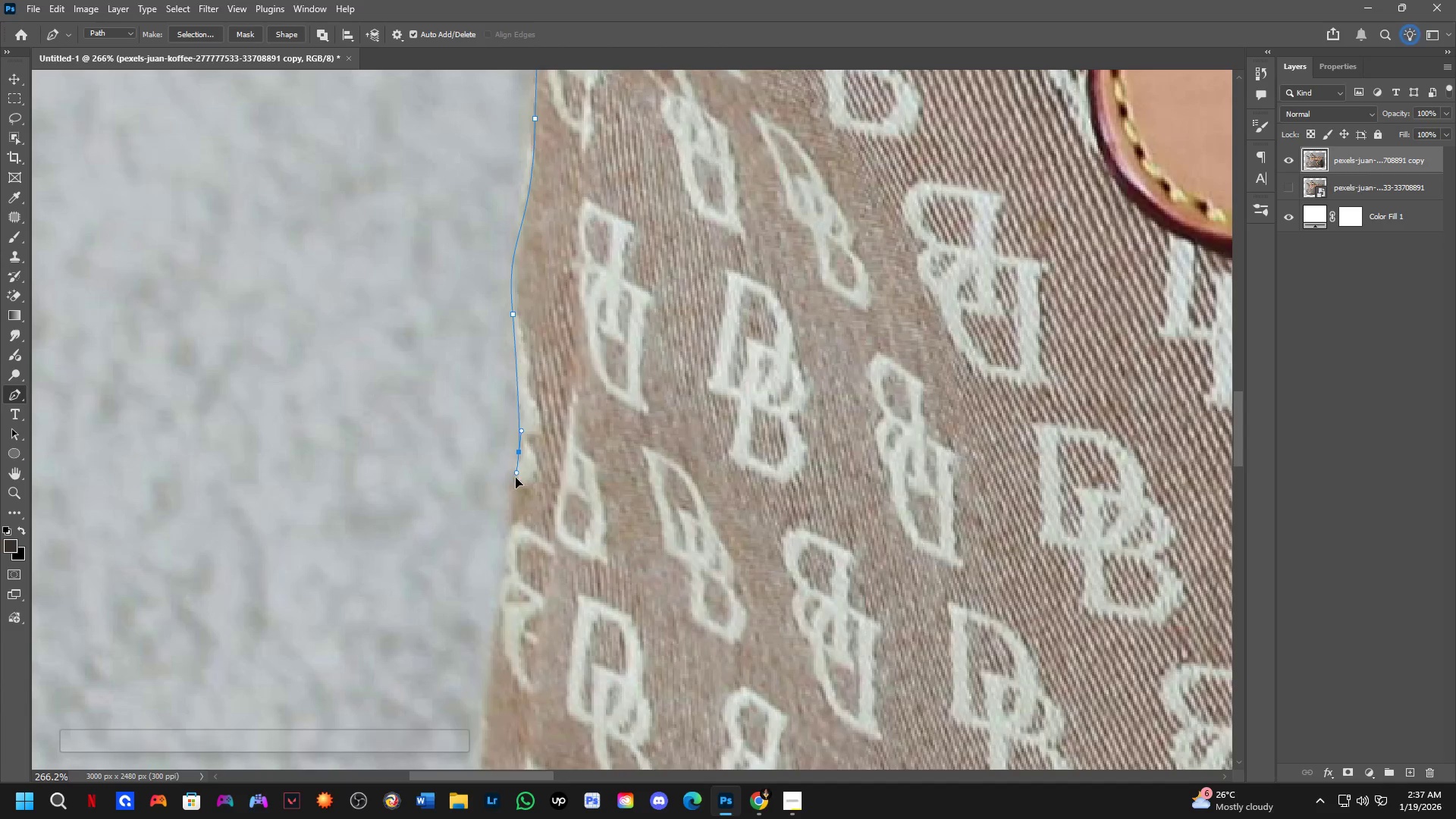 
left_click_drag(start_coordinate=[500, 493], to_coordinate=[530, 370])
 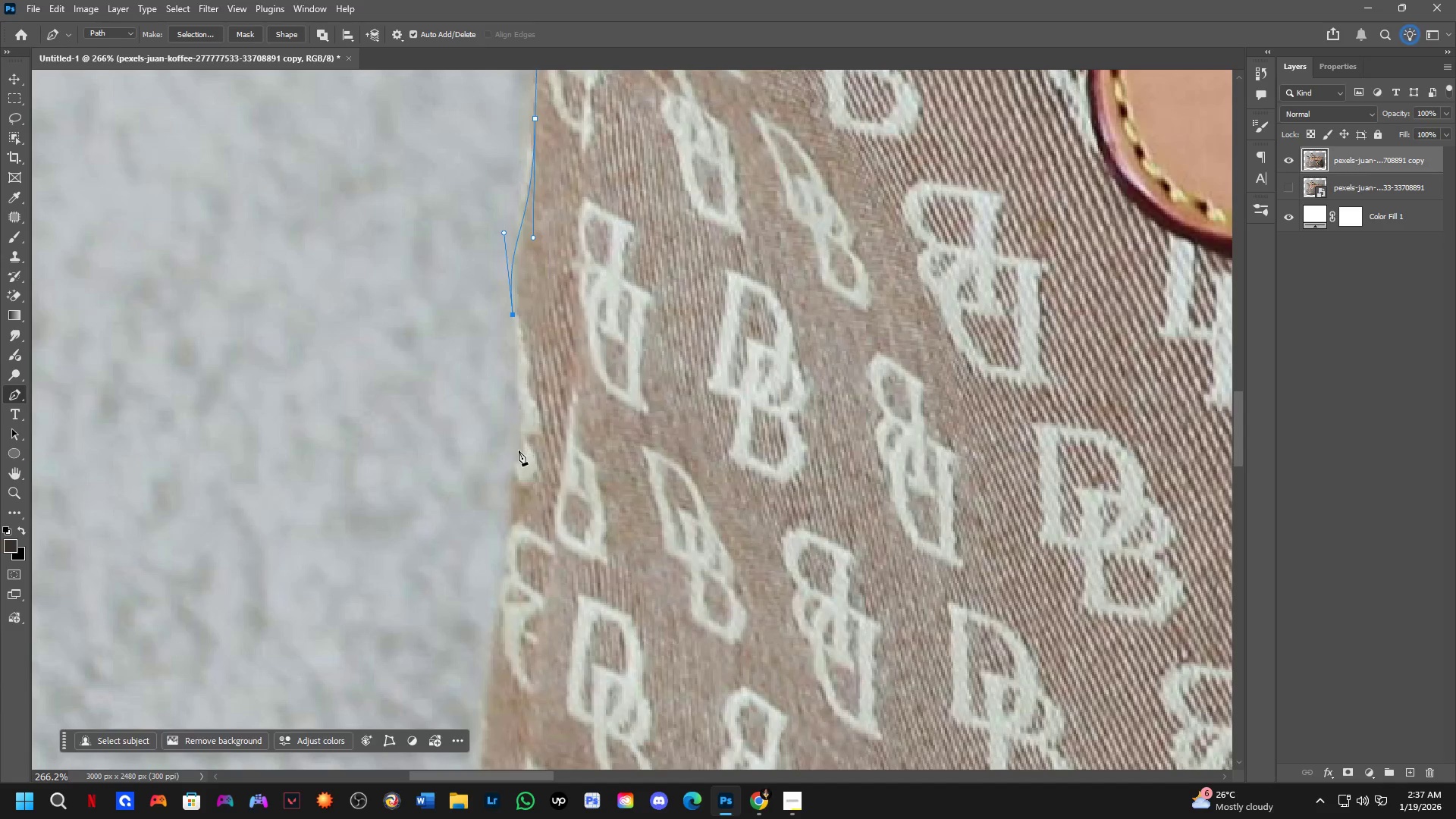 
left_click_drag(start_coordinate=[519, 450], to_coordinate=[511, 504])
 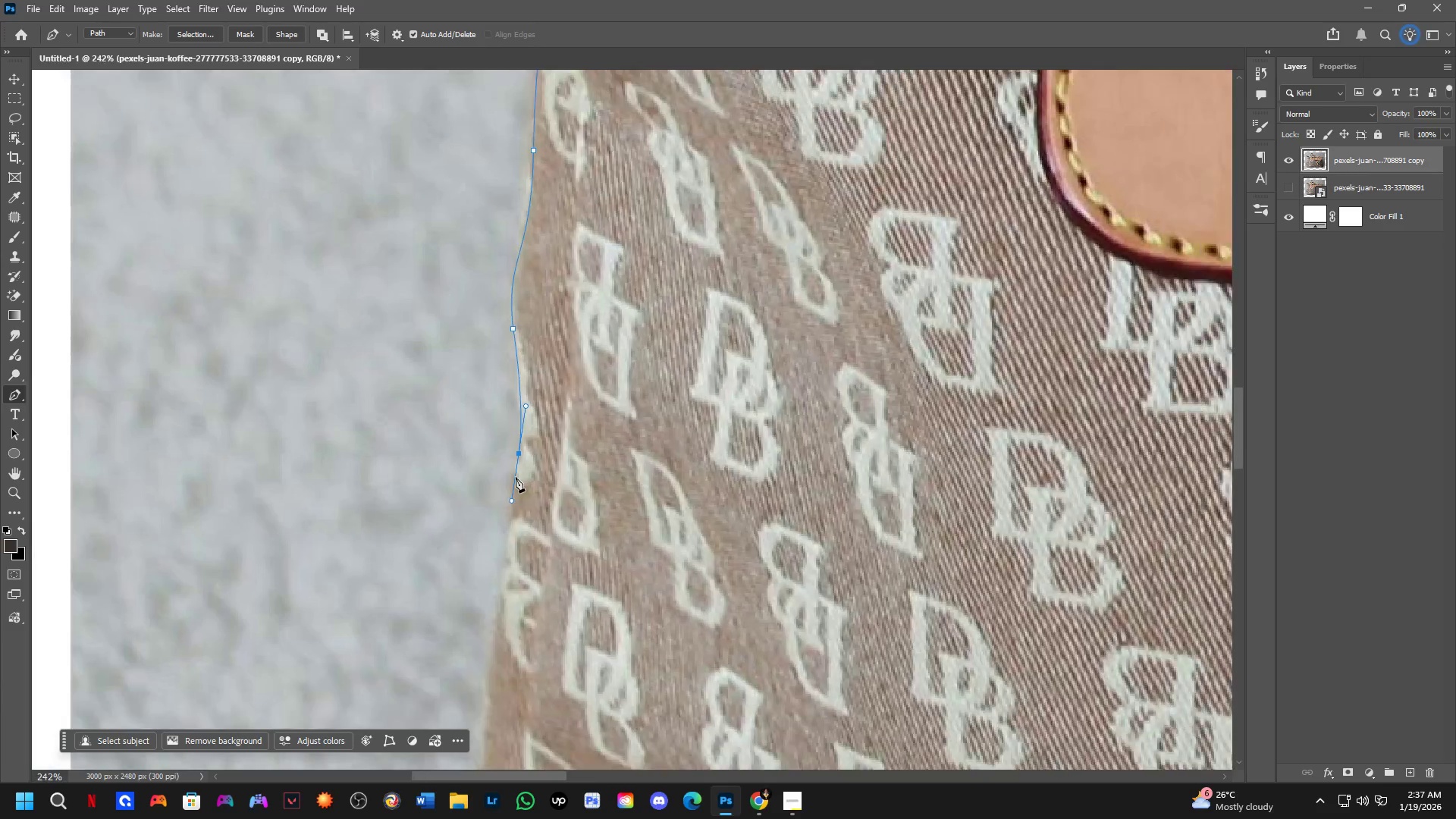 
hold_key(key=ControlLeft, duration=0.61)
 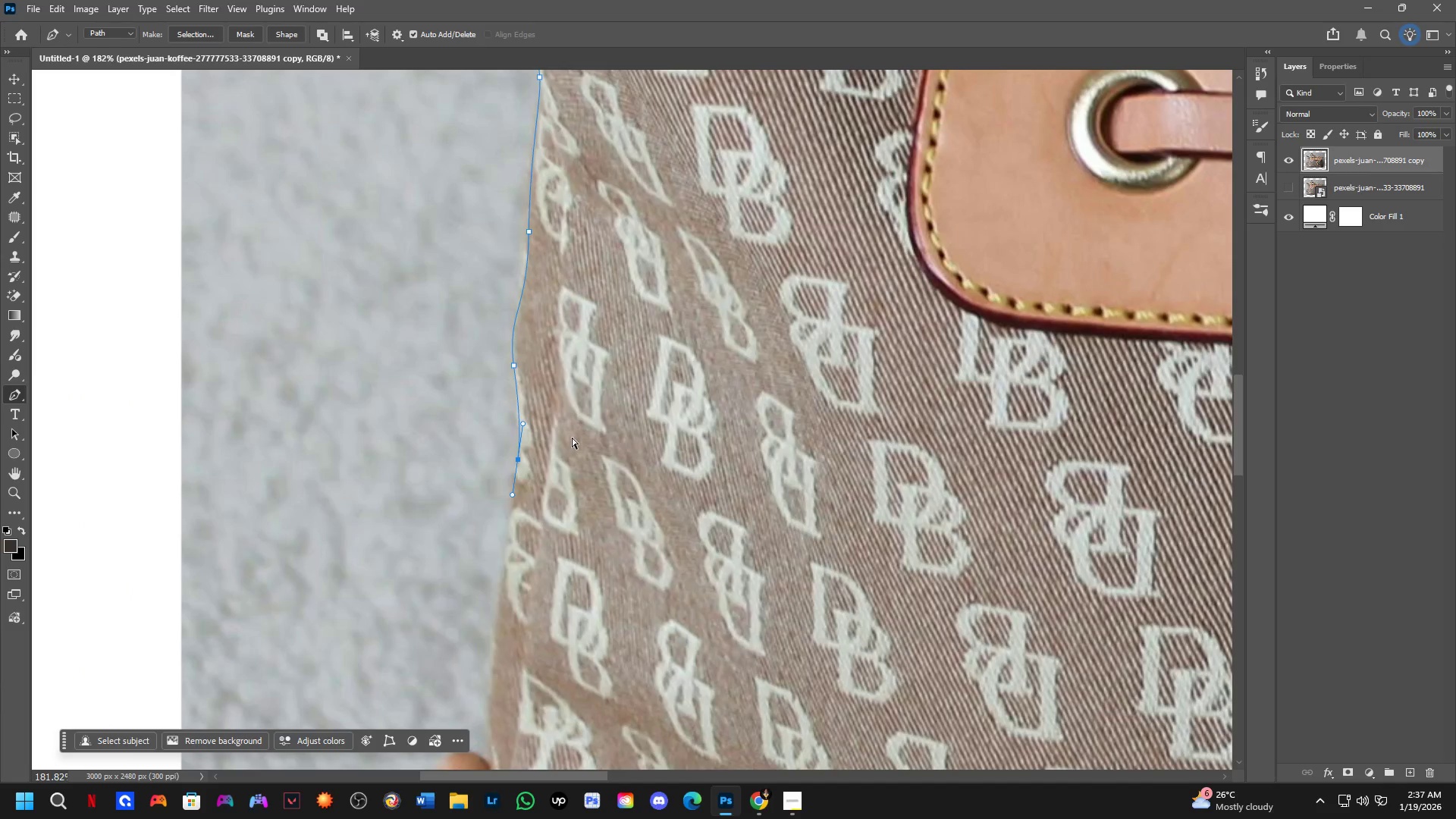 
scroll: coordinate [516, 477], scroll_direction: down, amount: 4.0
 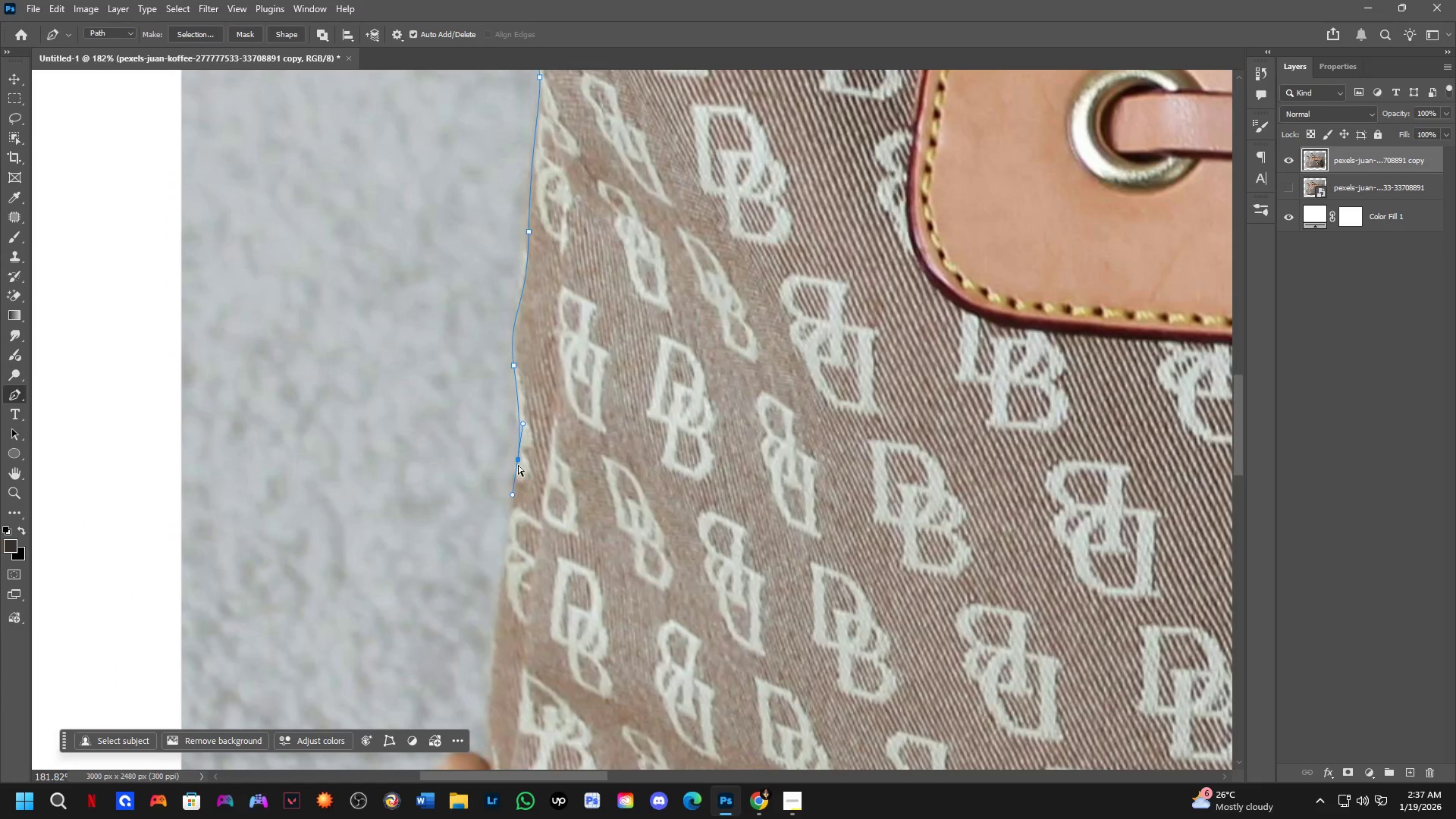 
key(Control+ControlLeft)
 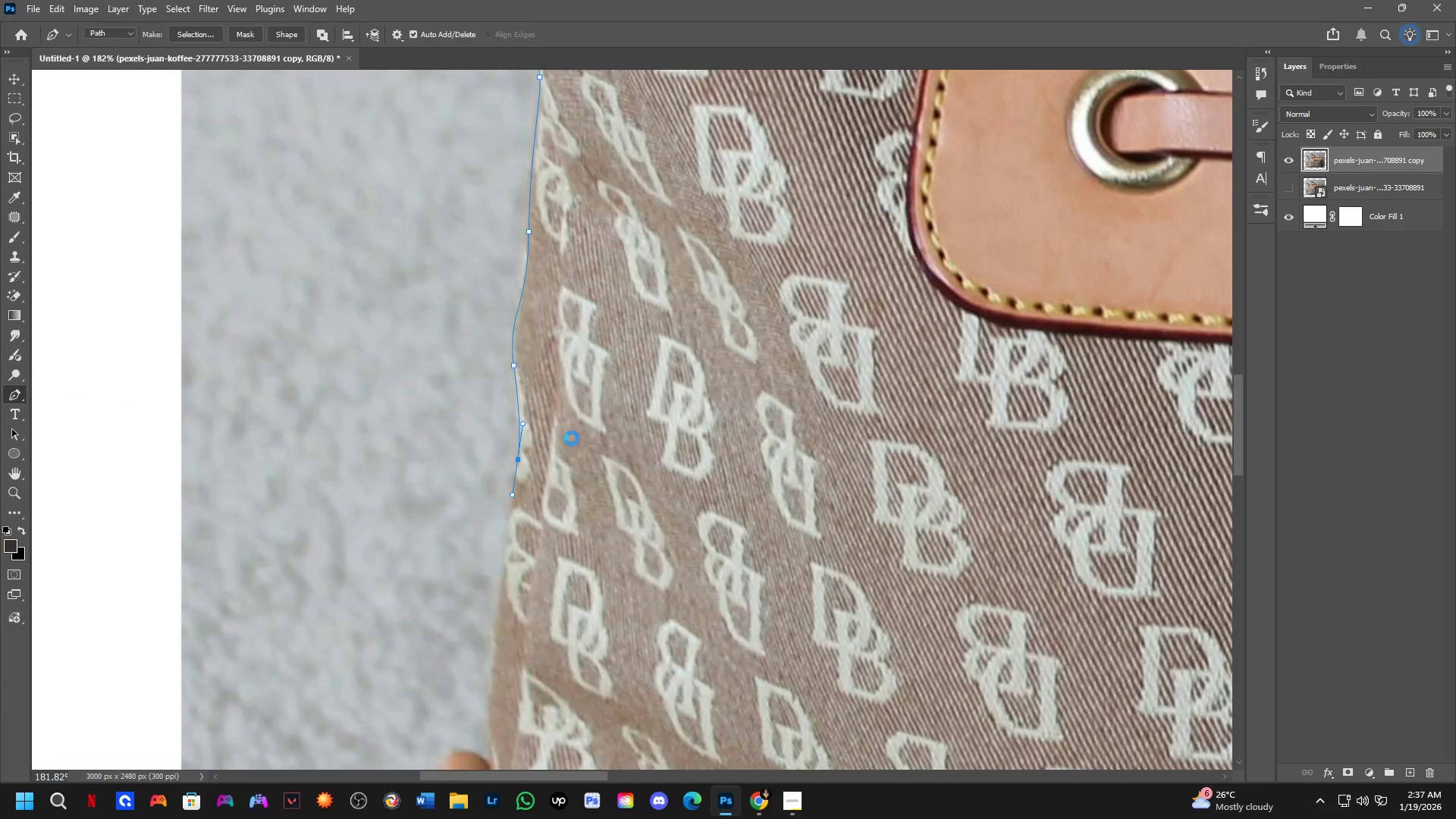 
key(Control+S)
 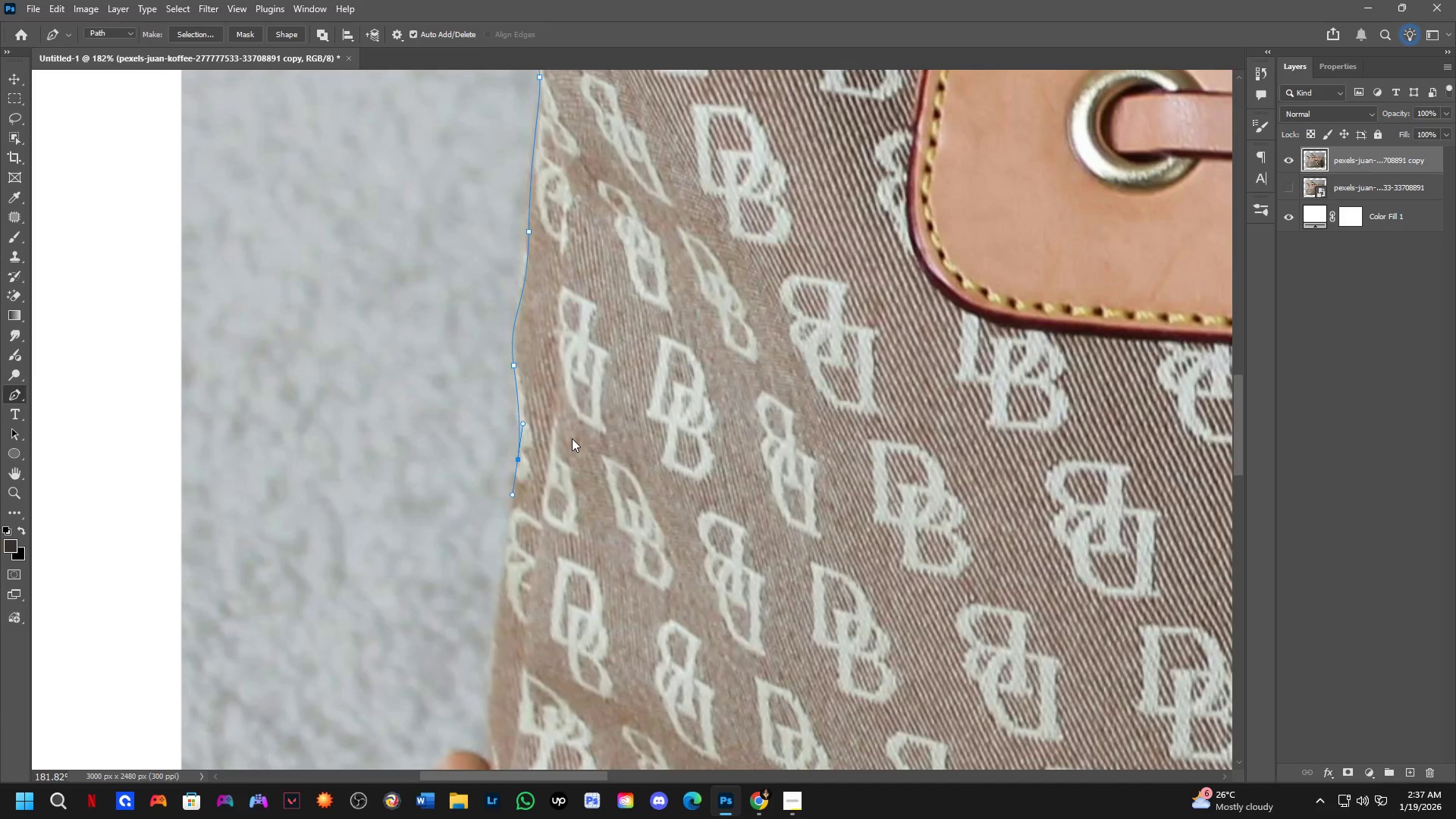 
key(Alt+Tab)